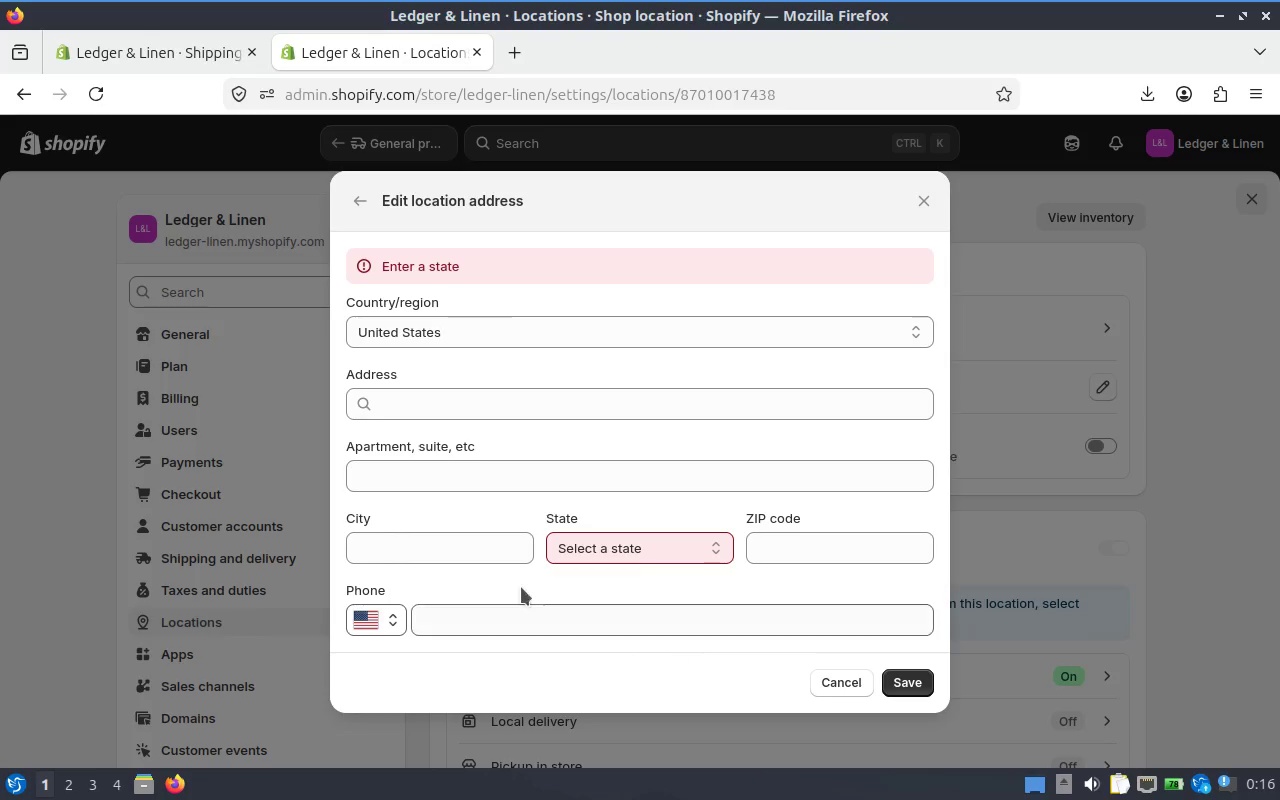 
left_click([663, 551])
 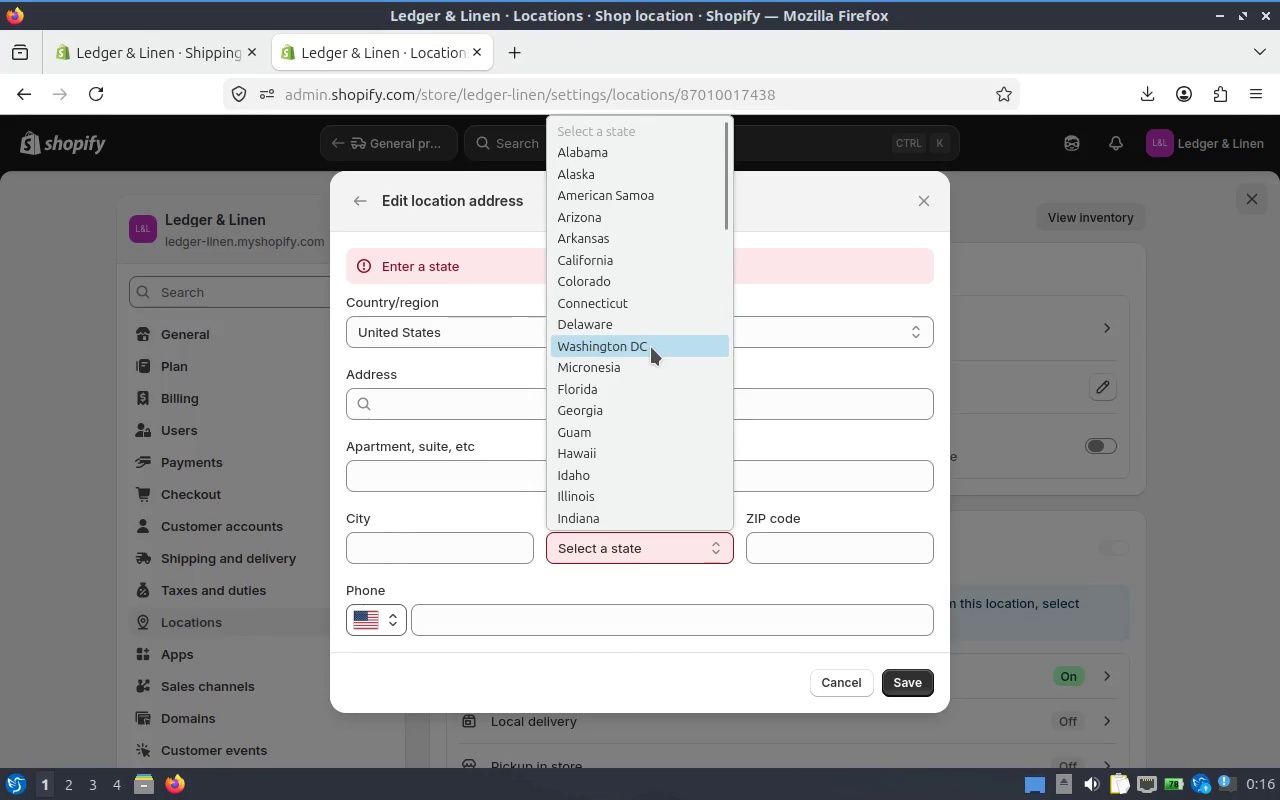 
left_click([675, 297])
 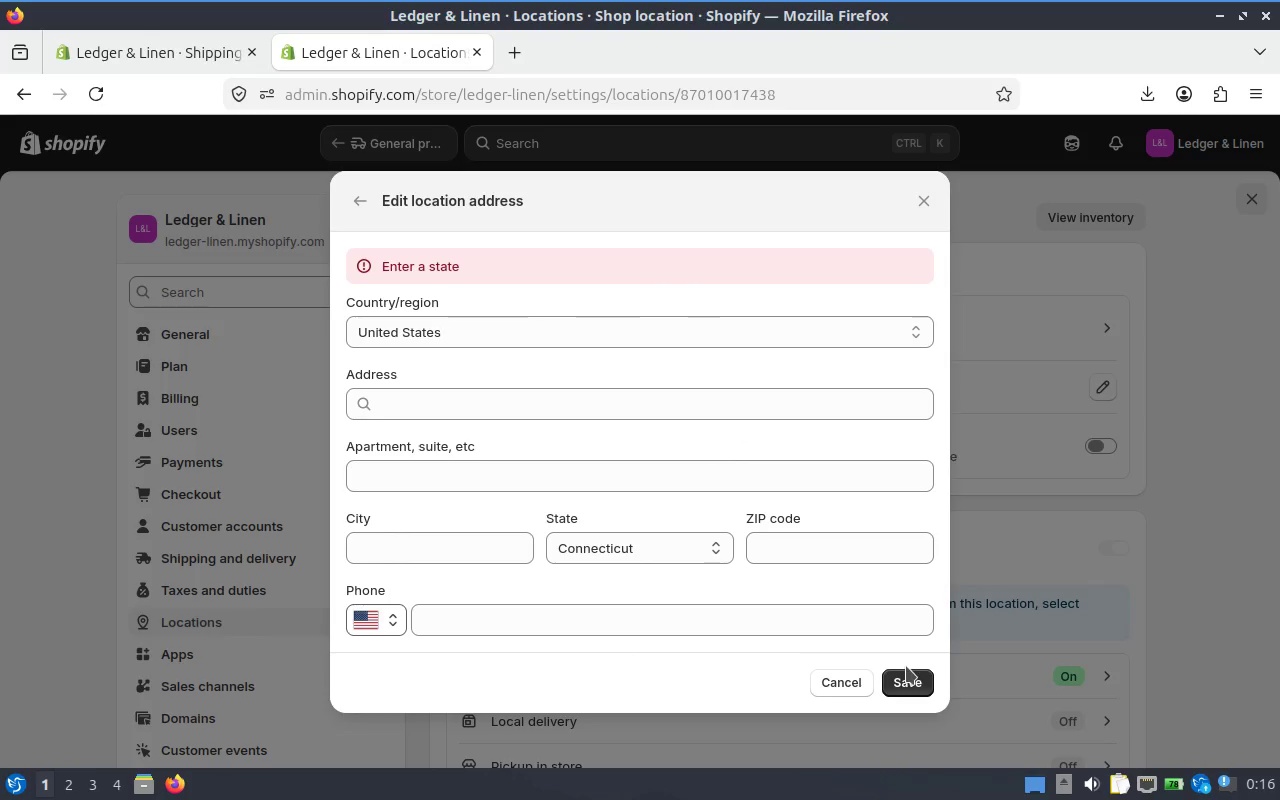 
left_click([915, 680])
 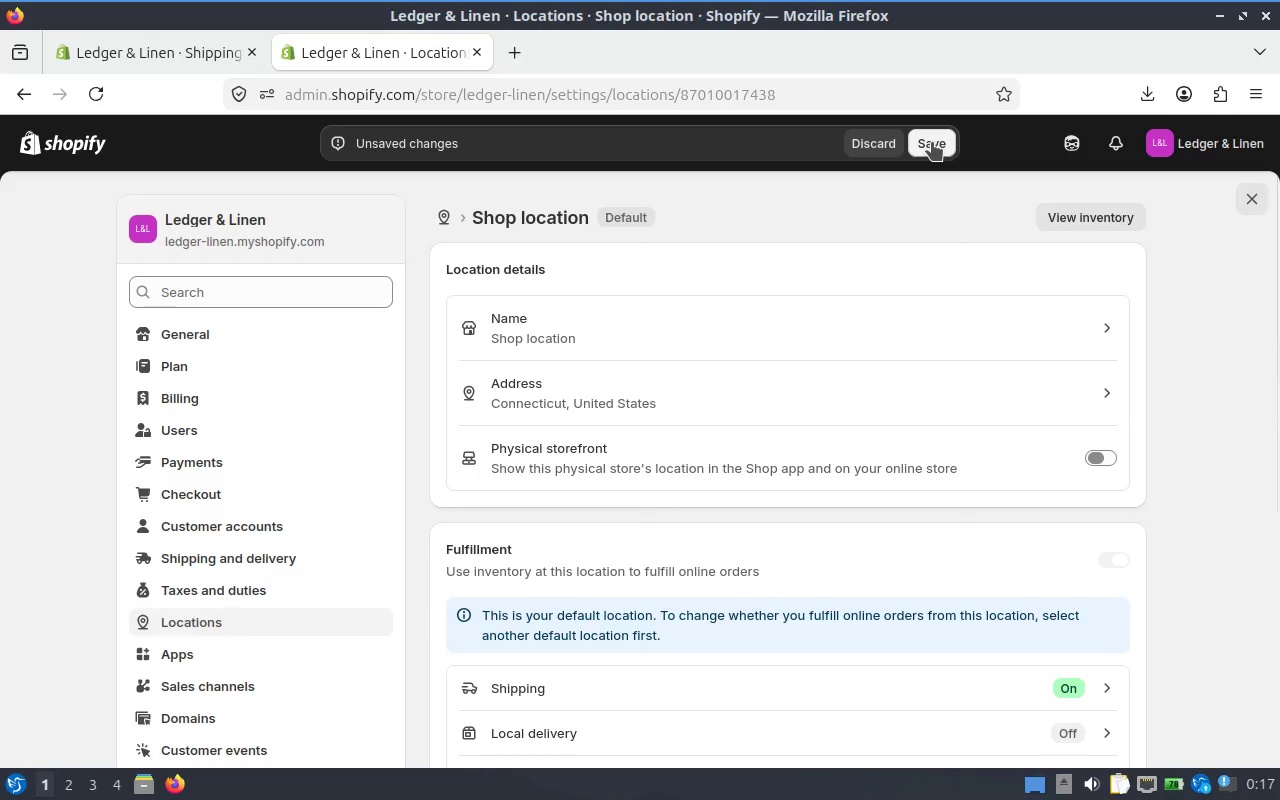 
left_click([847, 412])
 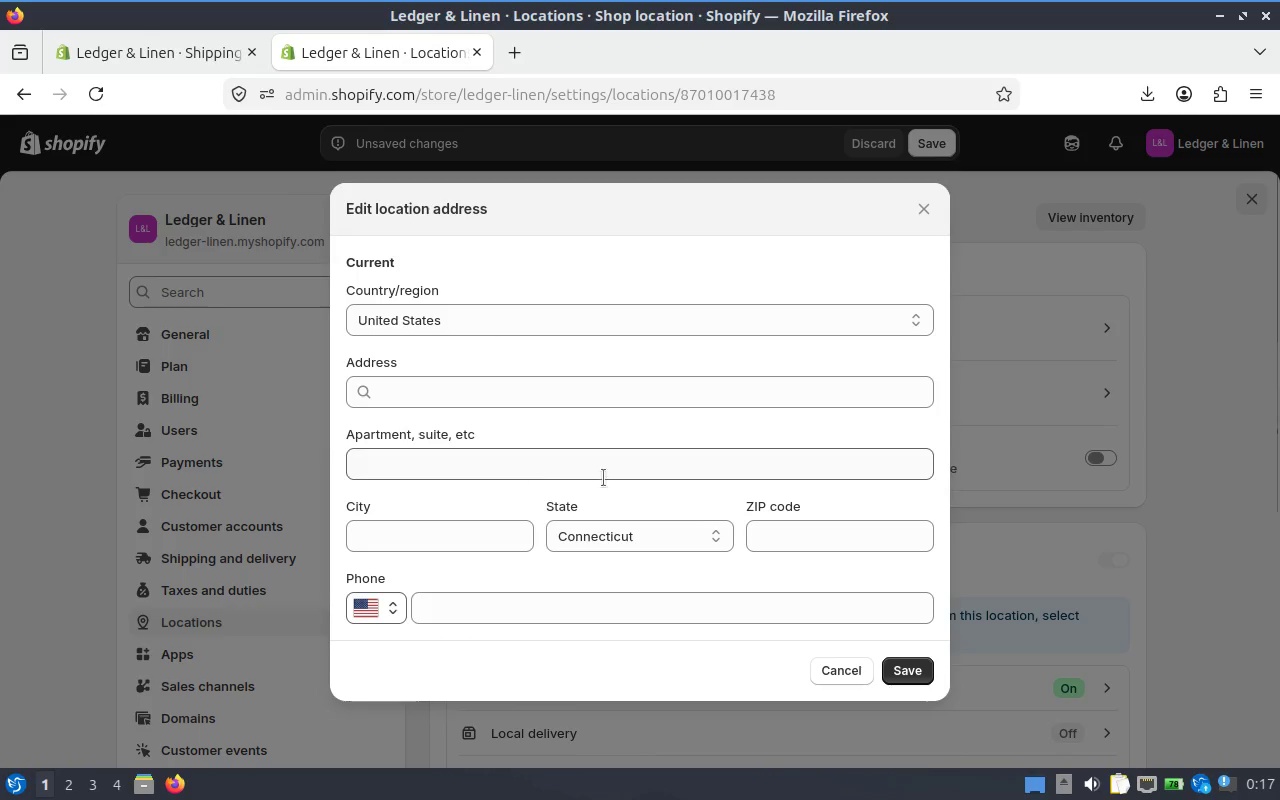 
left_click([648, 537])
 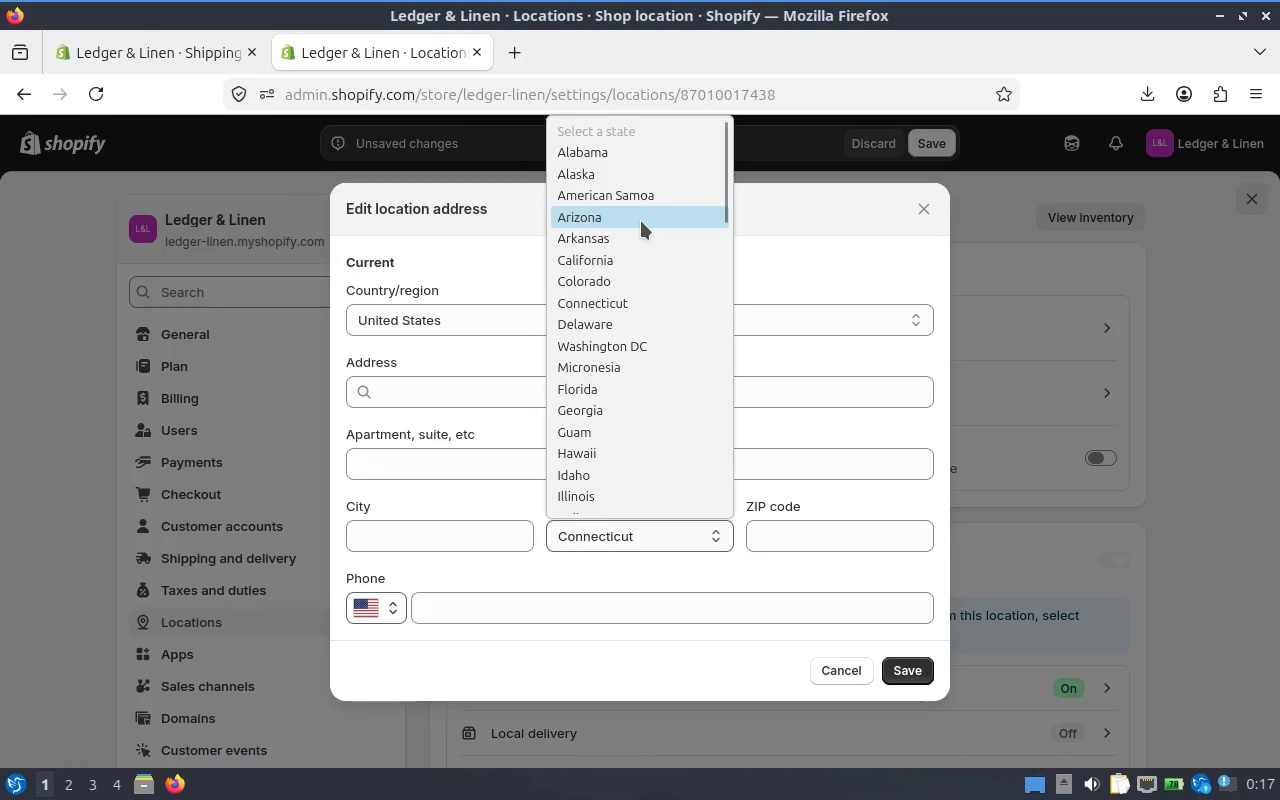 
scroll: coordinate [628, 388], scroll_direction: down, amount: 2.0
 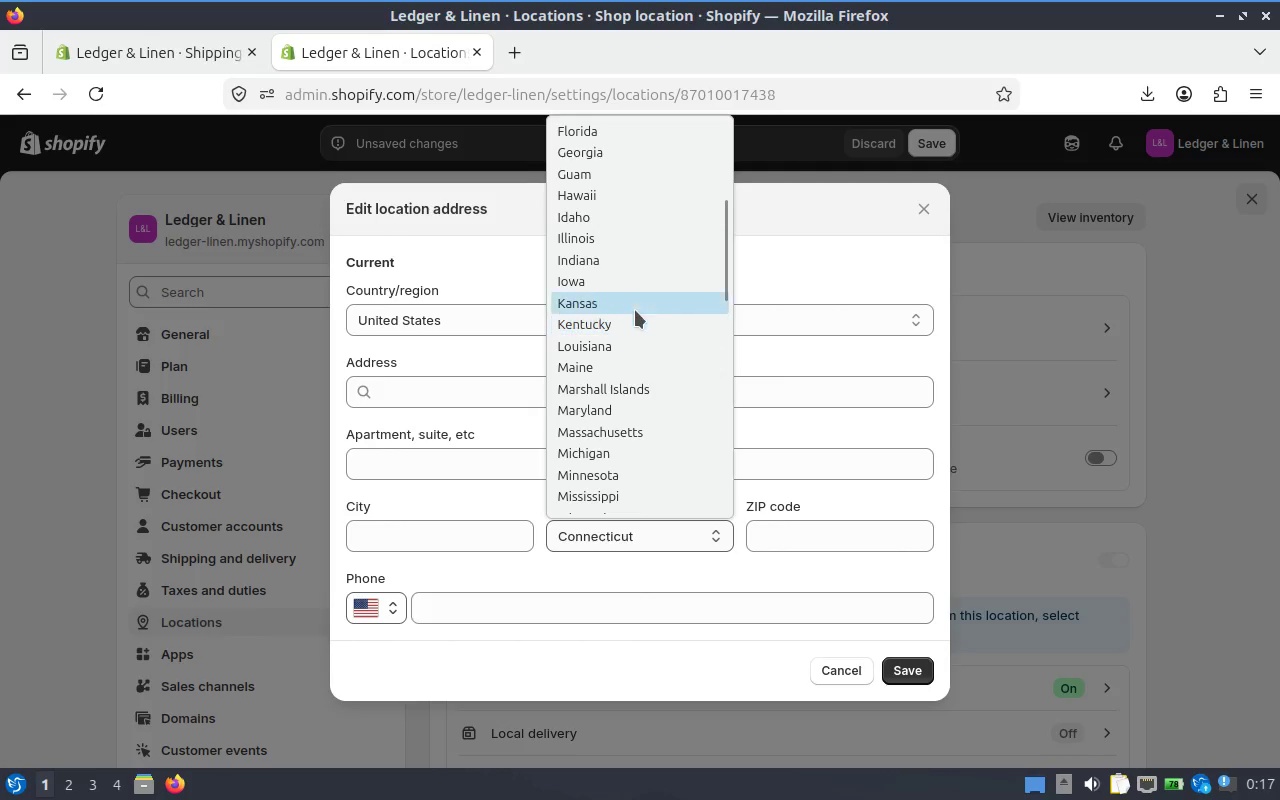 
left_click([660, 265])
 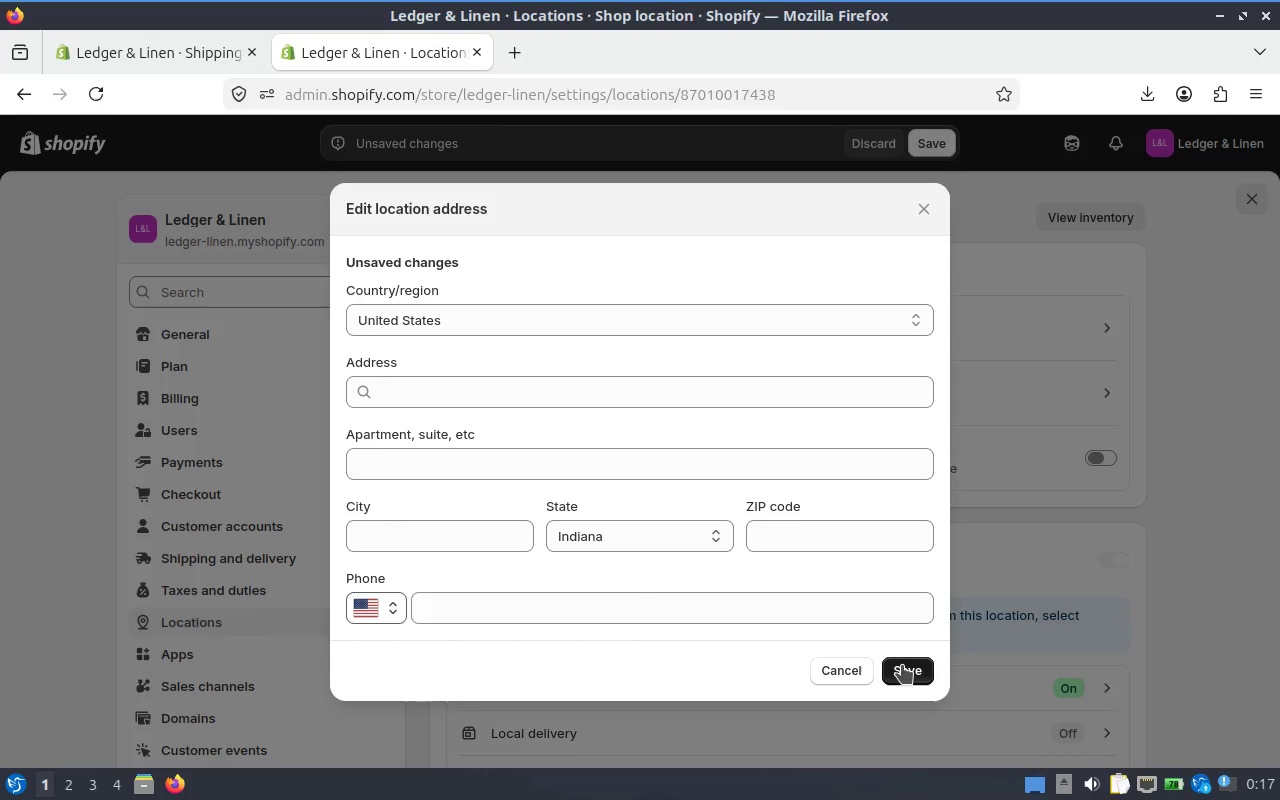 
left_click([905, 670])
 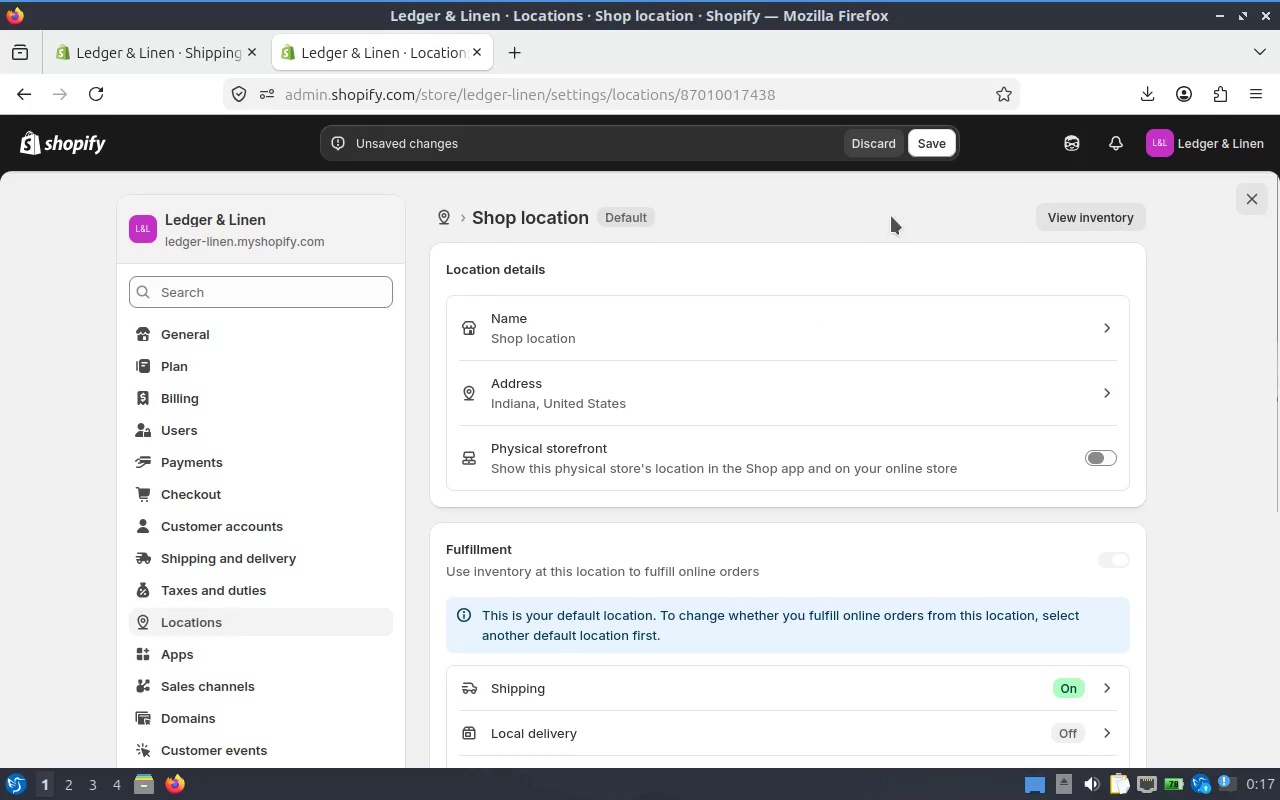 
left_click([941, 147])
 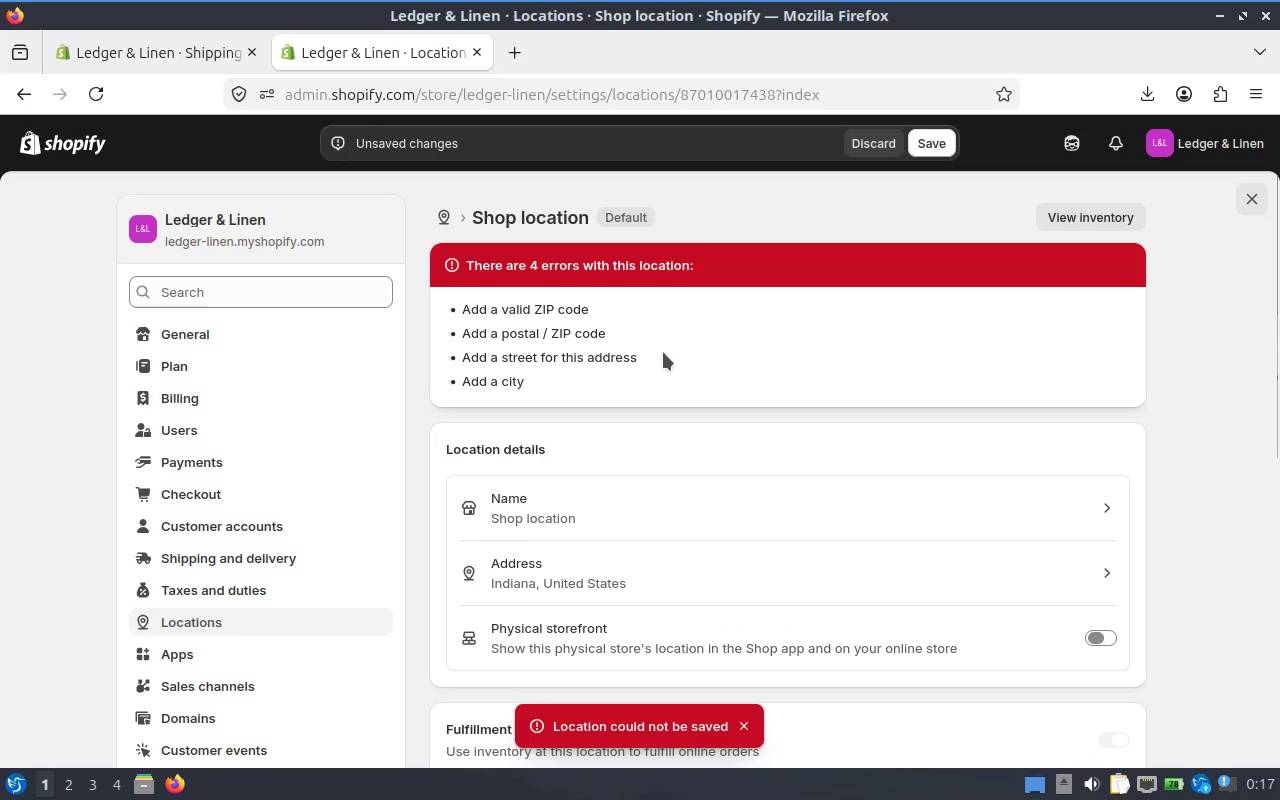 
scroll: coordinate [691, 452], scroll_direction: down, amount: 1.0
 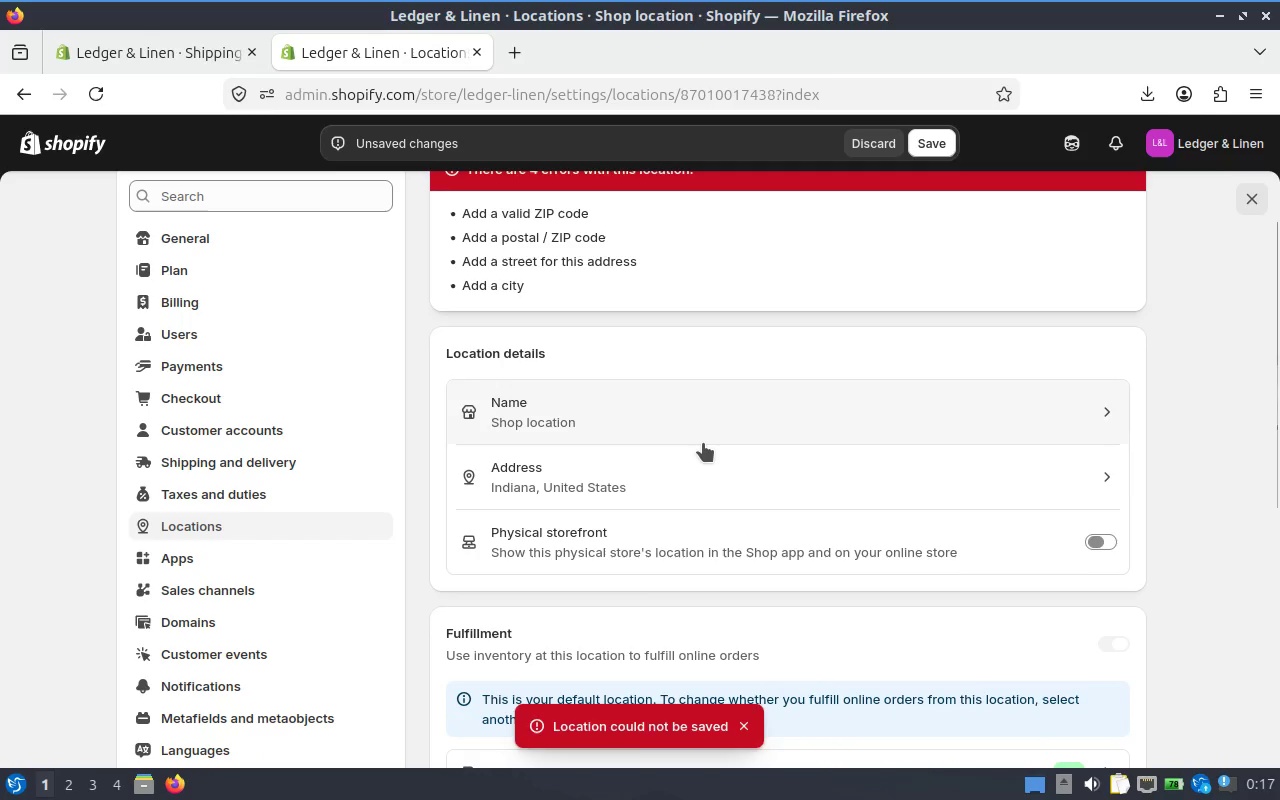 
left_click([692, 463])
 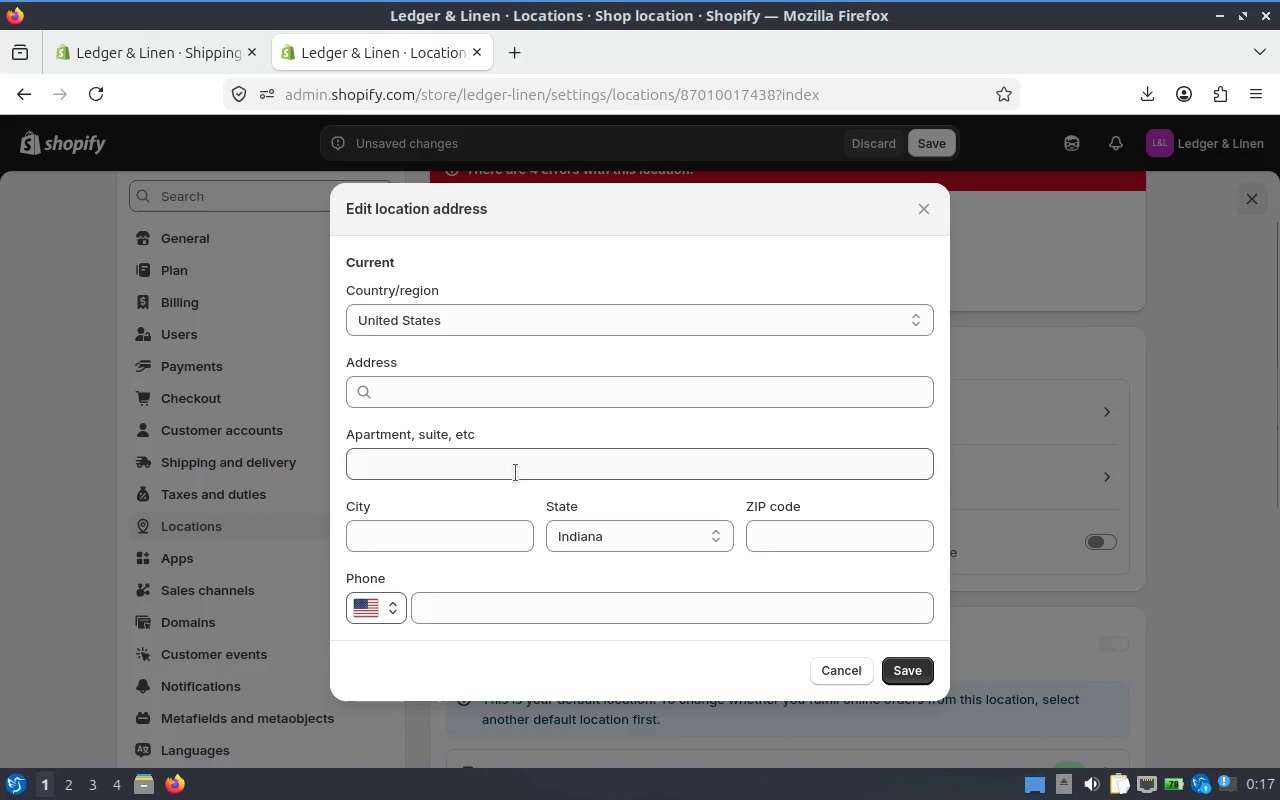 
left_click([477, 403])
 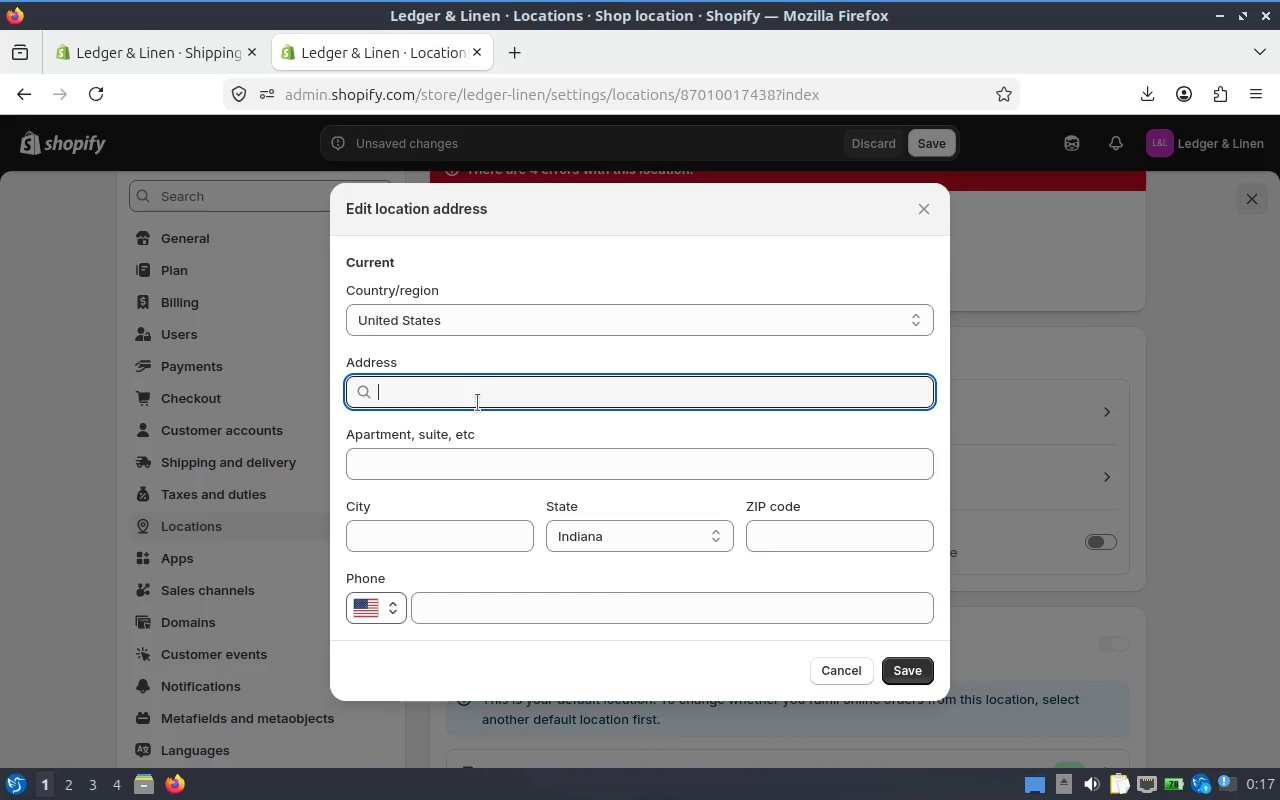 
type(a)
key(Backspace)
key(Backspace)
type(ind)
 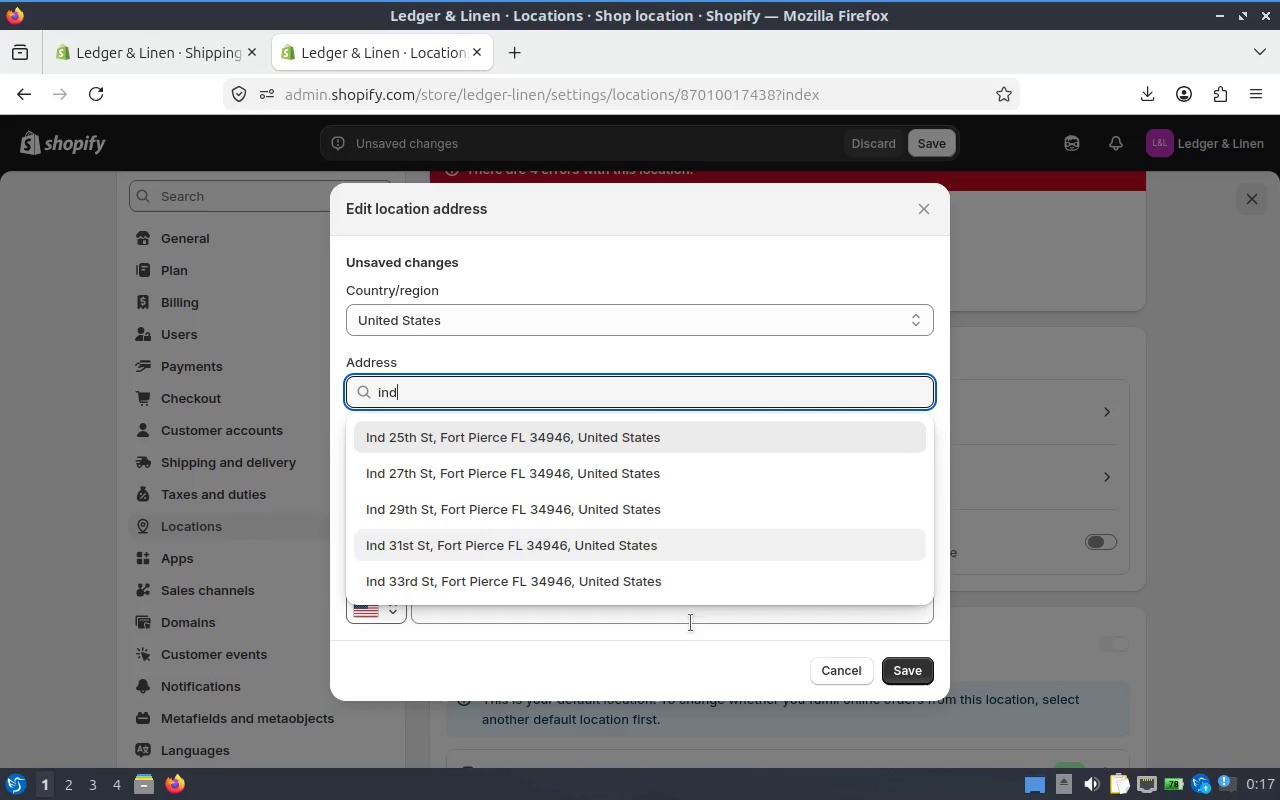 
left_click([575, 496])
 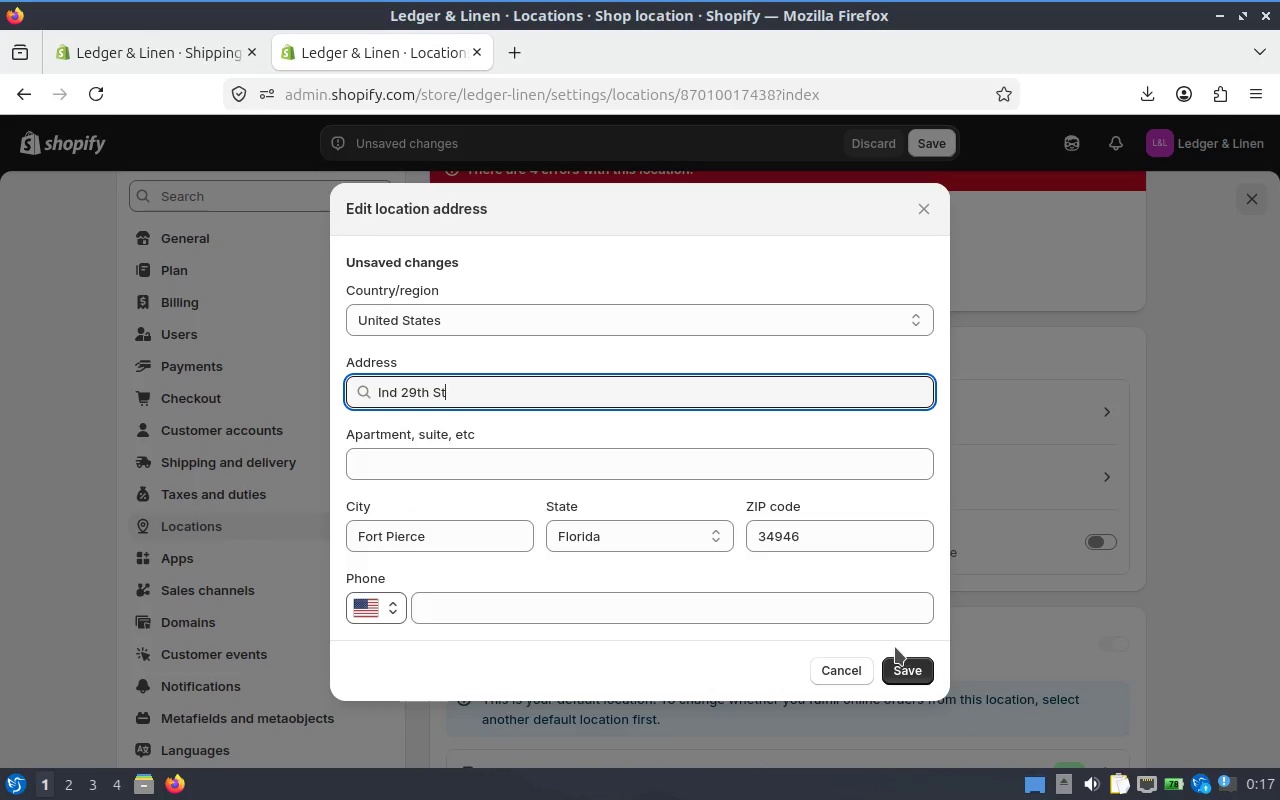 
left_click([915, 661])
 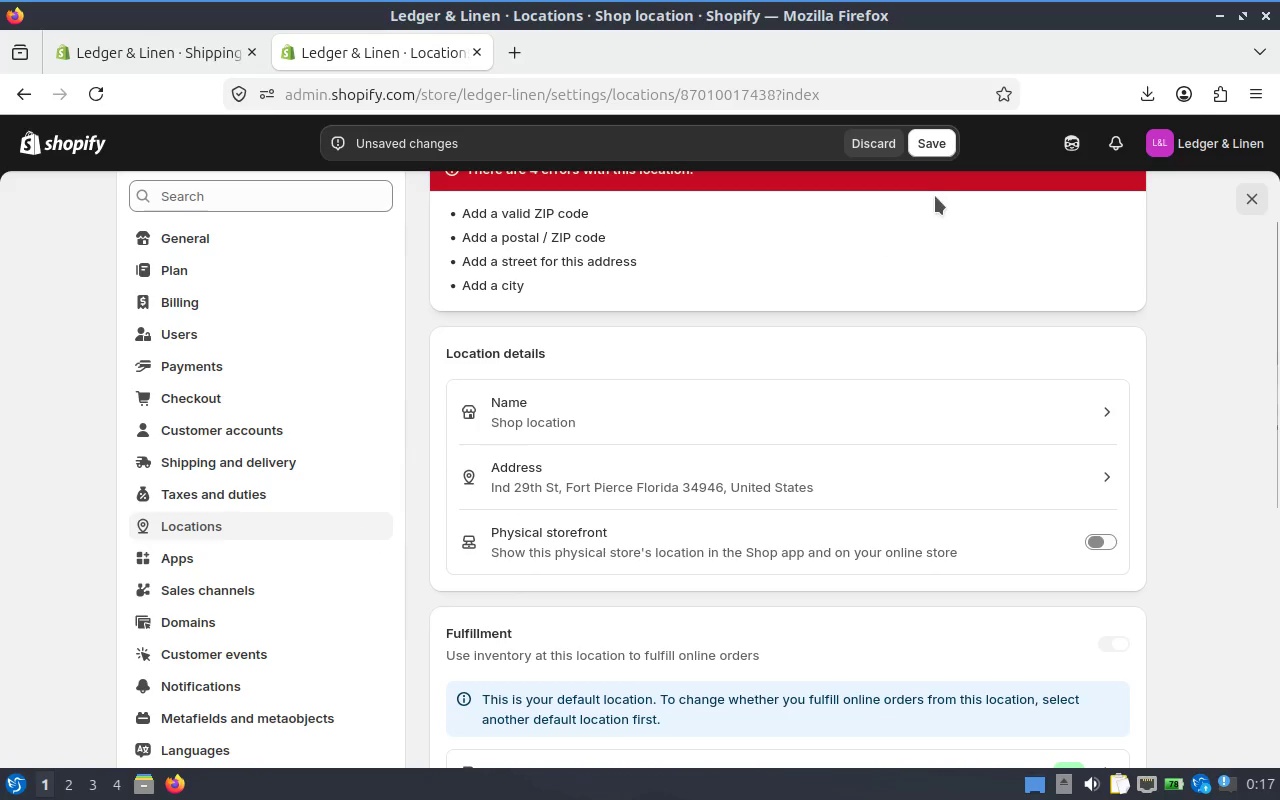 
left_click([927, 140])
 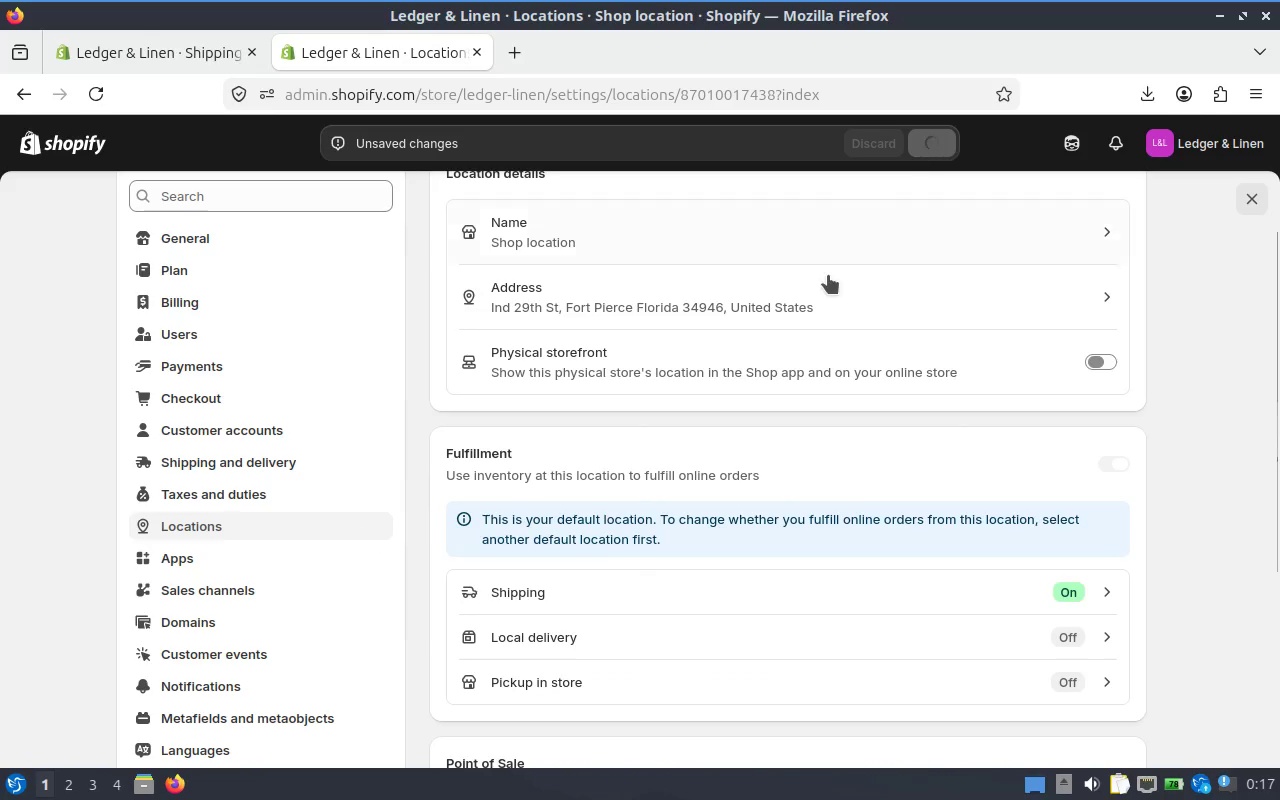 
scroll: coordinate [827, 277], scroll_direction: up, amount: 2.0
 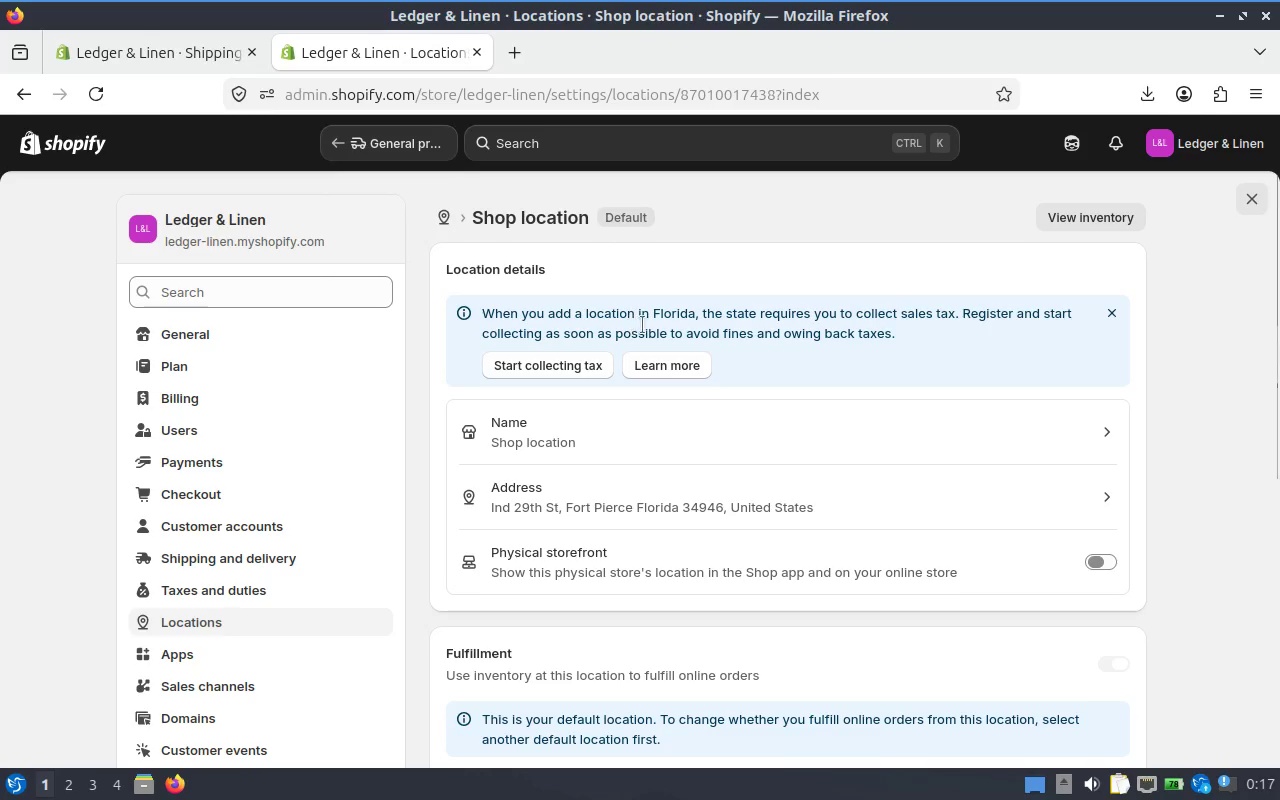 
wait(17.73)
 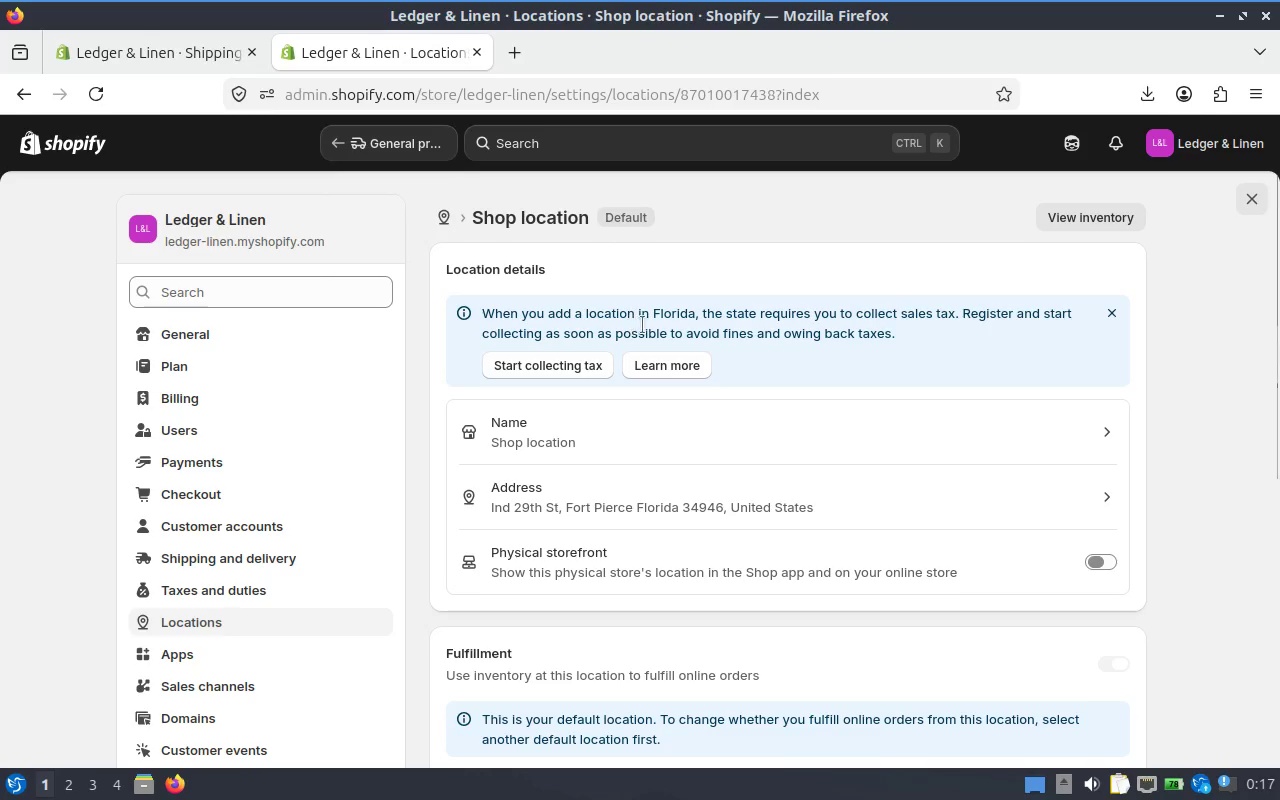 
left_click([540, 363])
 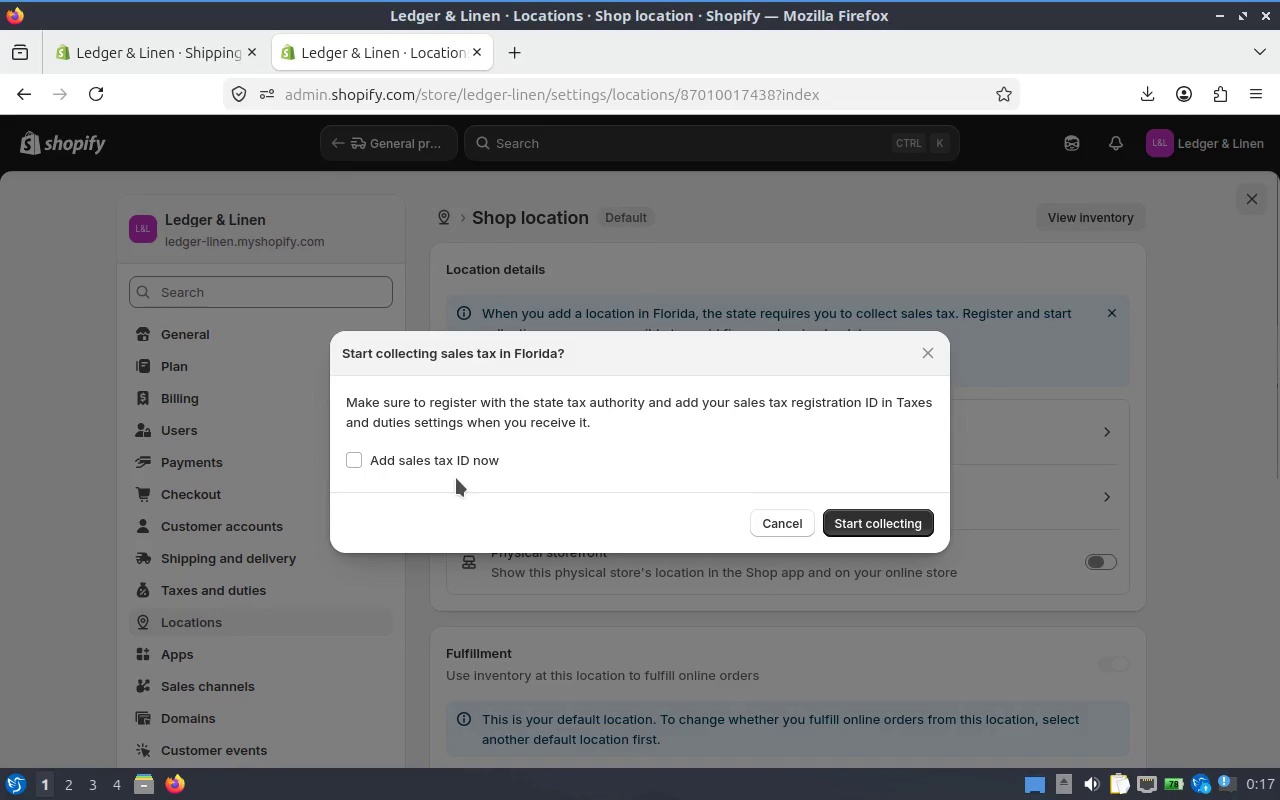 
left_click([442, 466])
 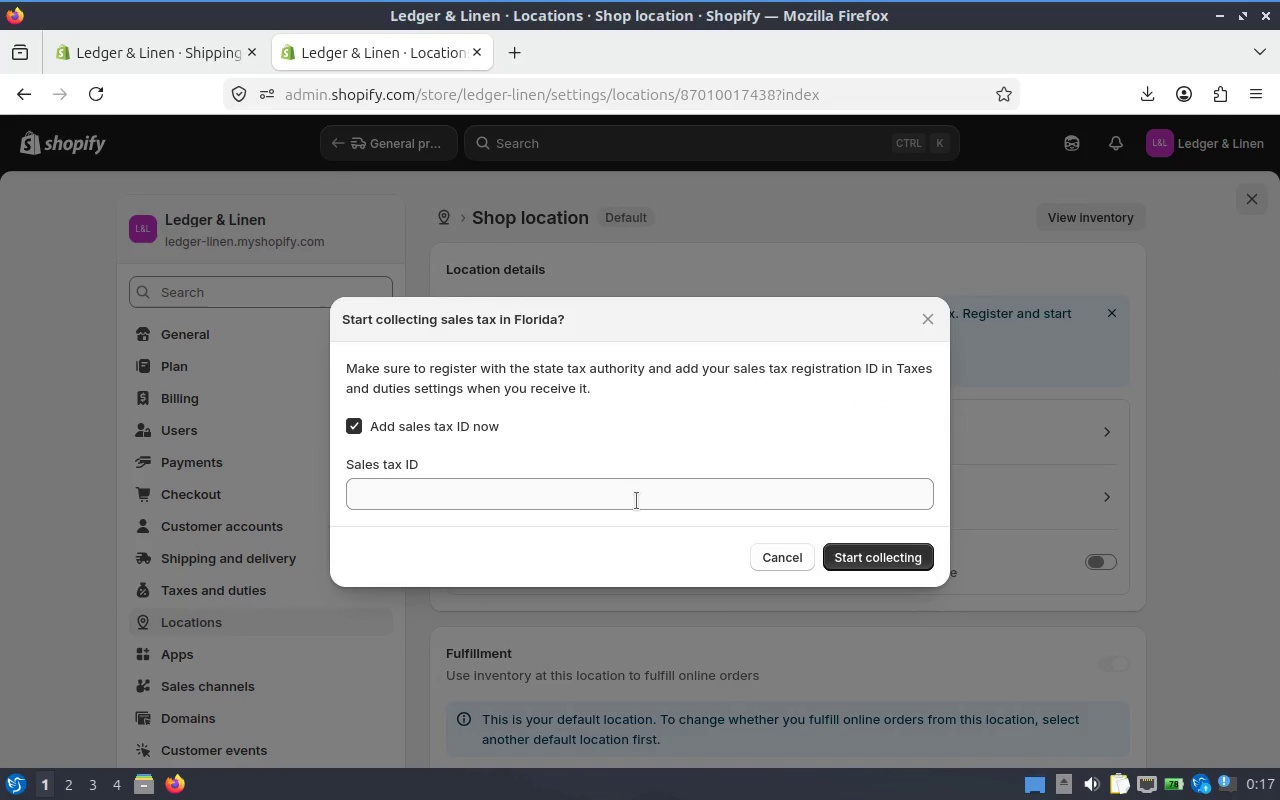 
left_click([636, 501])
 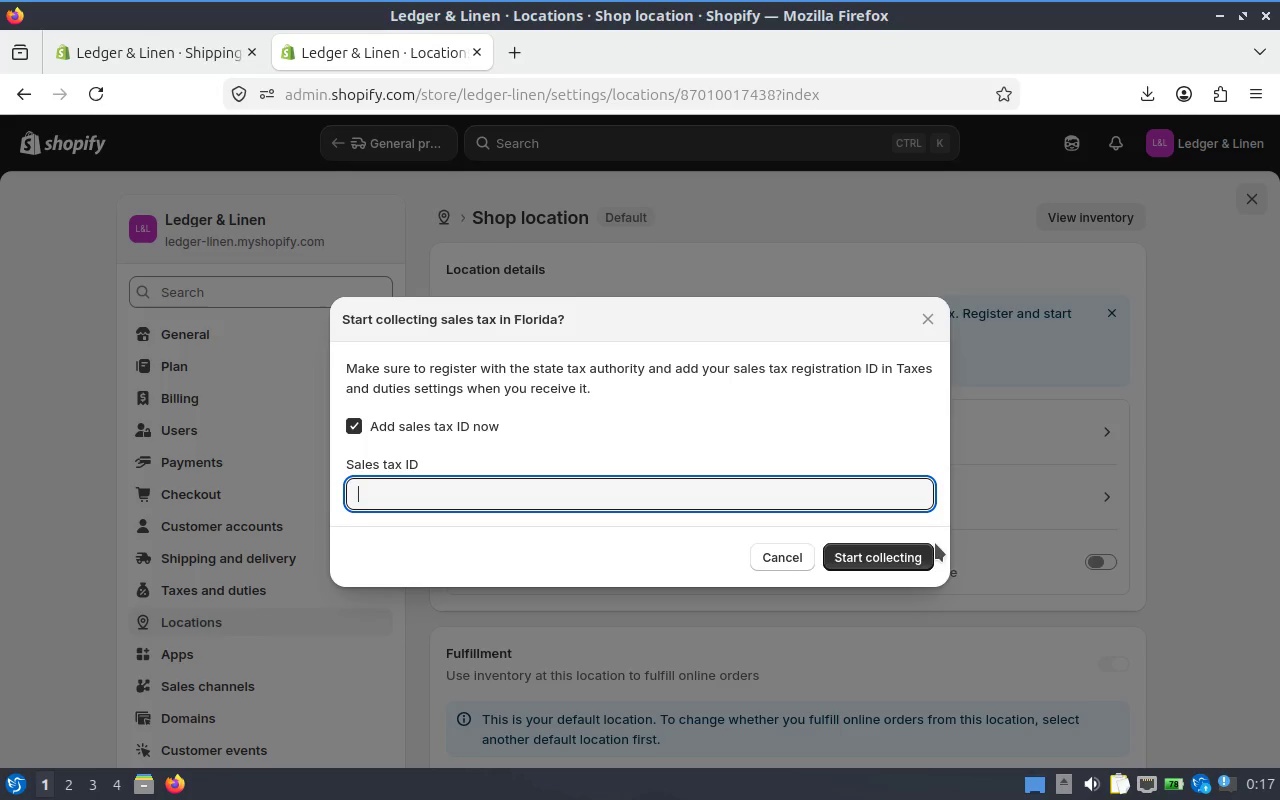 
left_click([917, 561])
 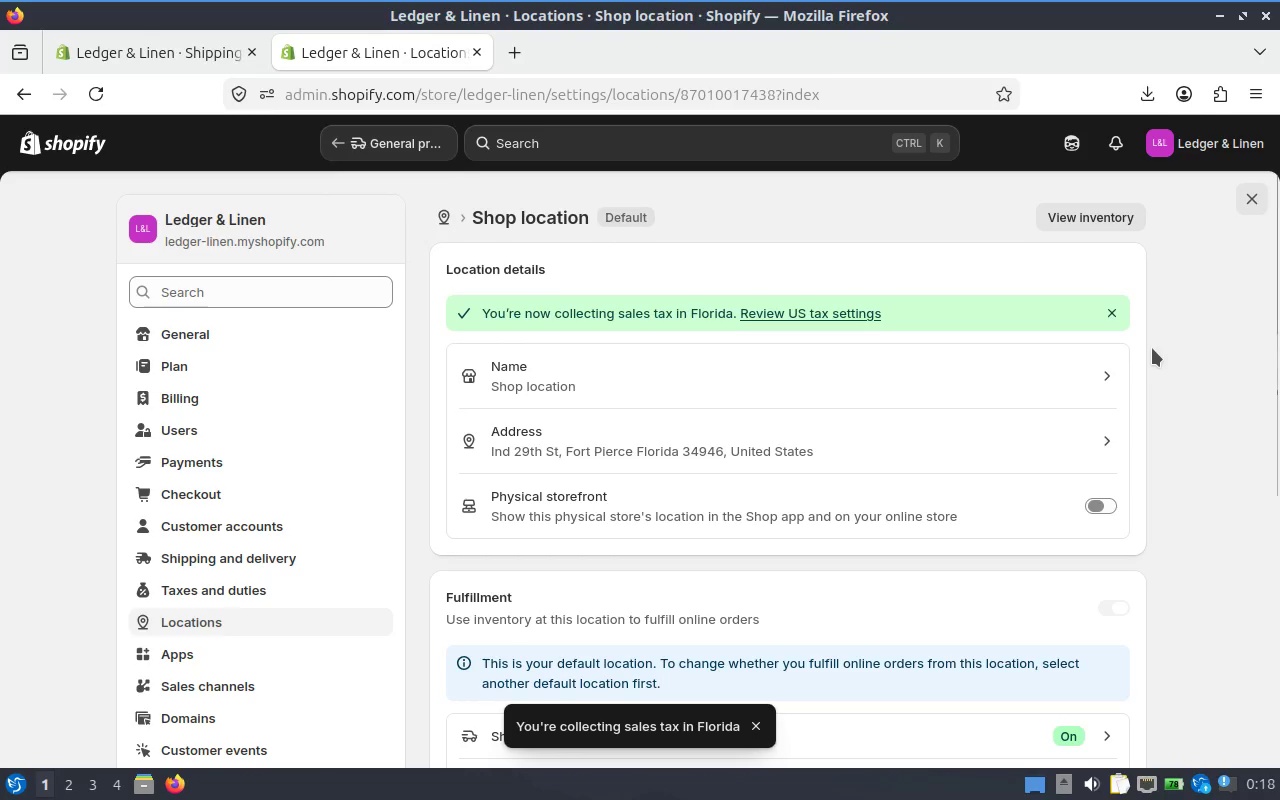 
left_click([852, 312])
 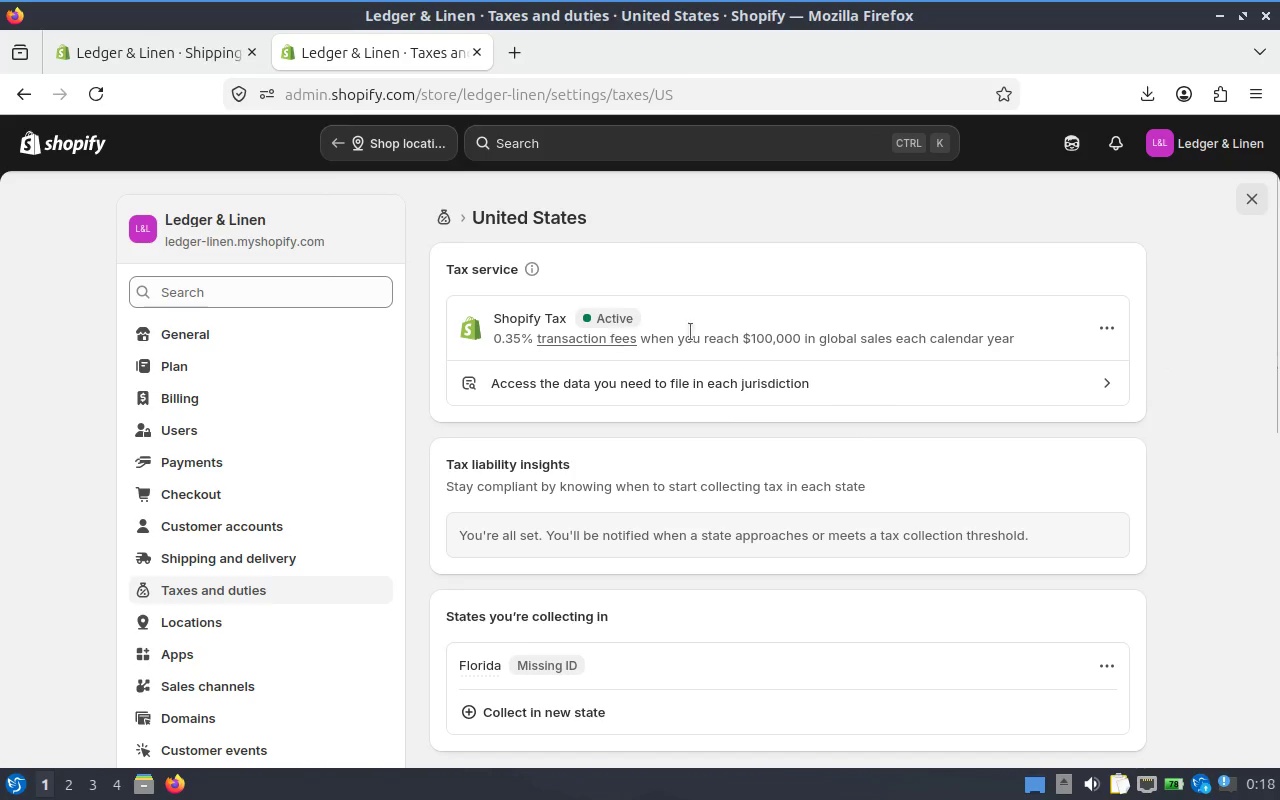 
wait(6.02)
 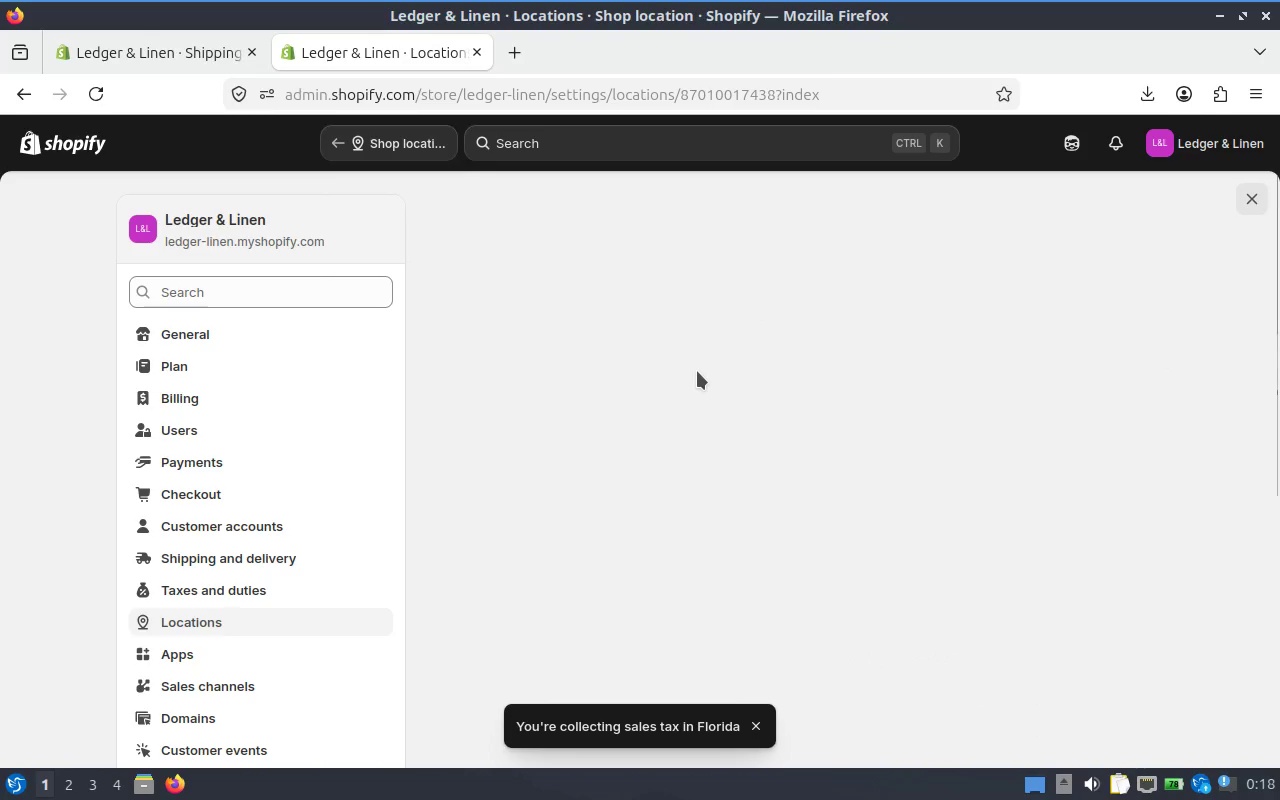 
scroll: coordinate [631, 368], scroll_direction: down, amount: 3.0
 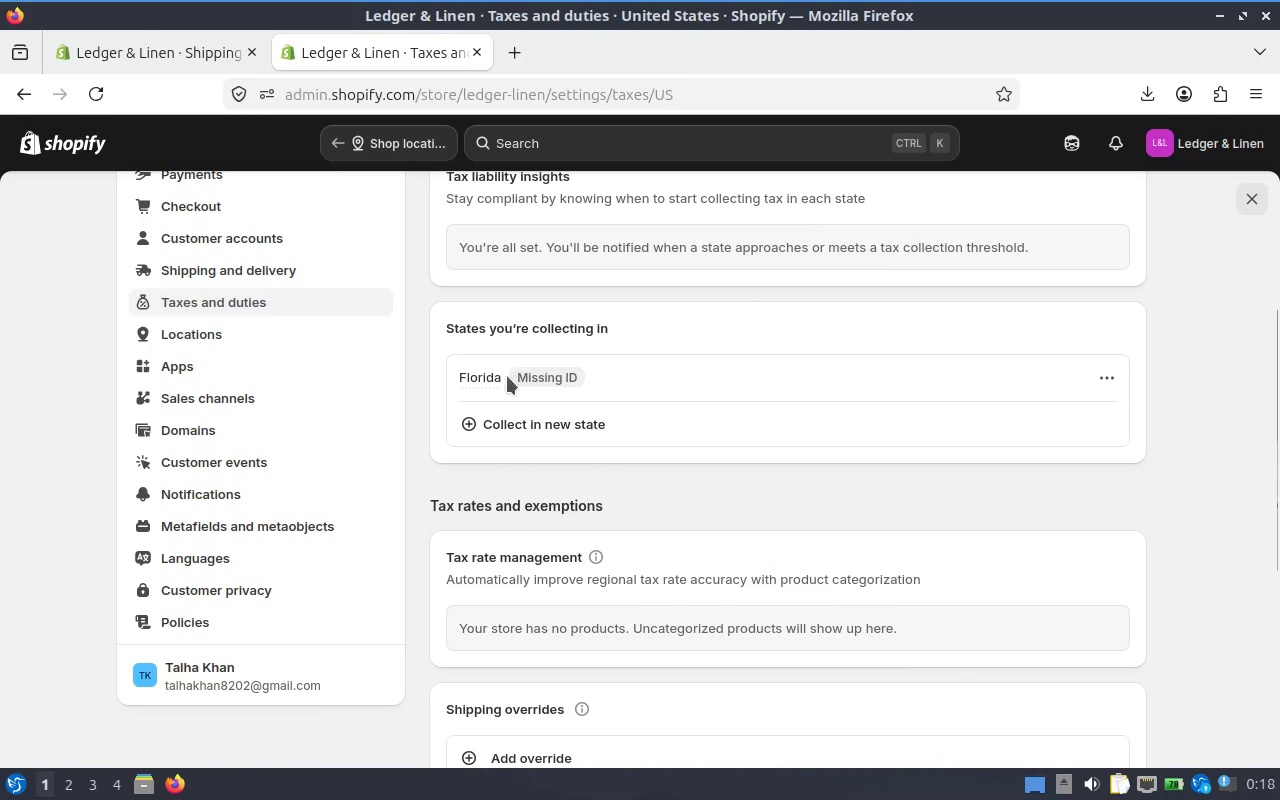 
wait(9.2)
 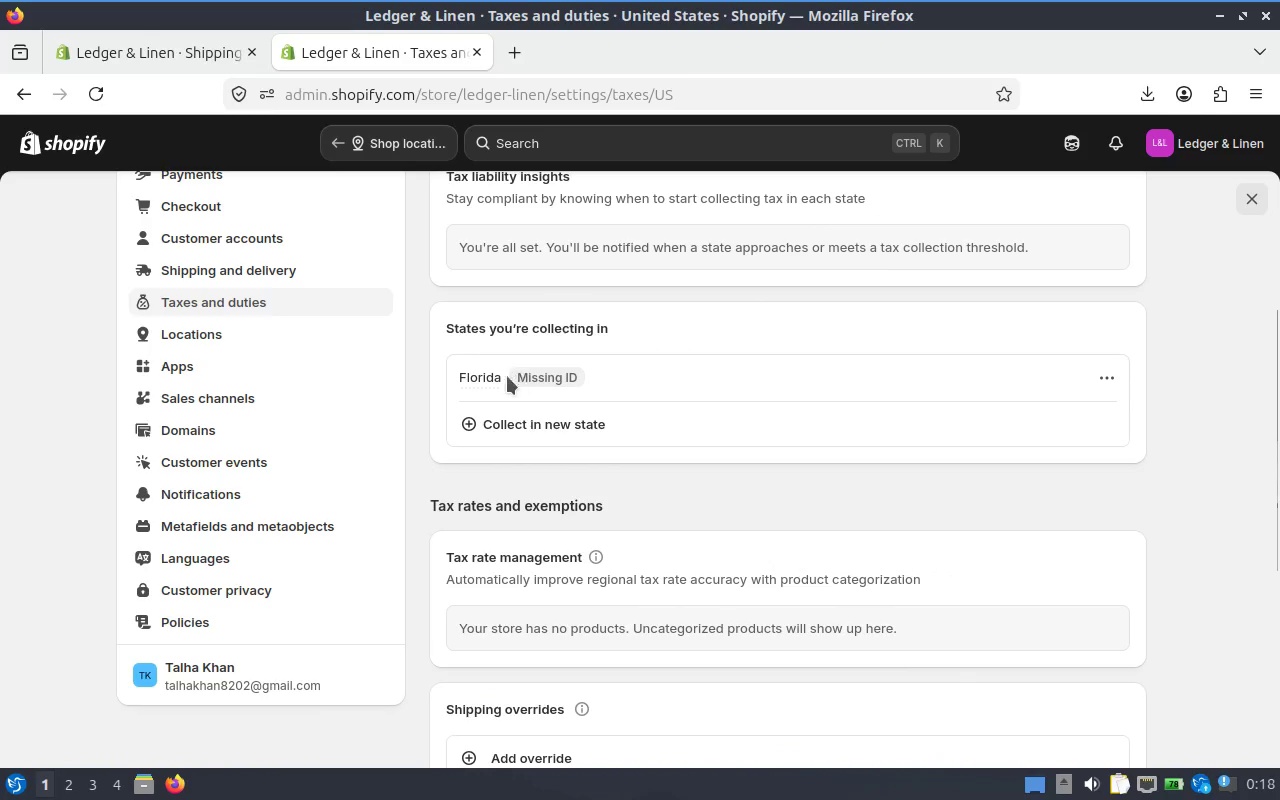 
scroll: coordinate [770, 537], scroll_direction: down, amount: 3.0
 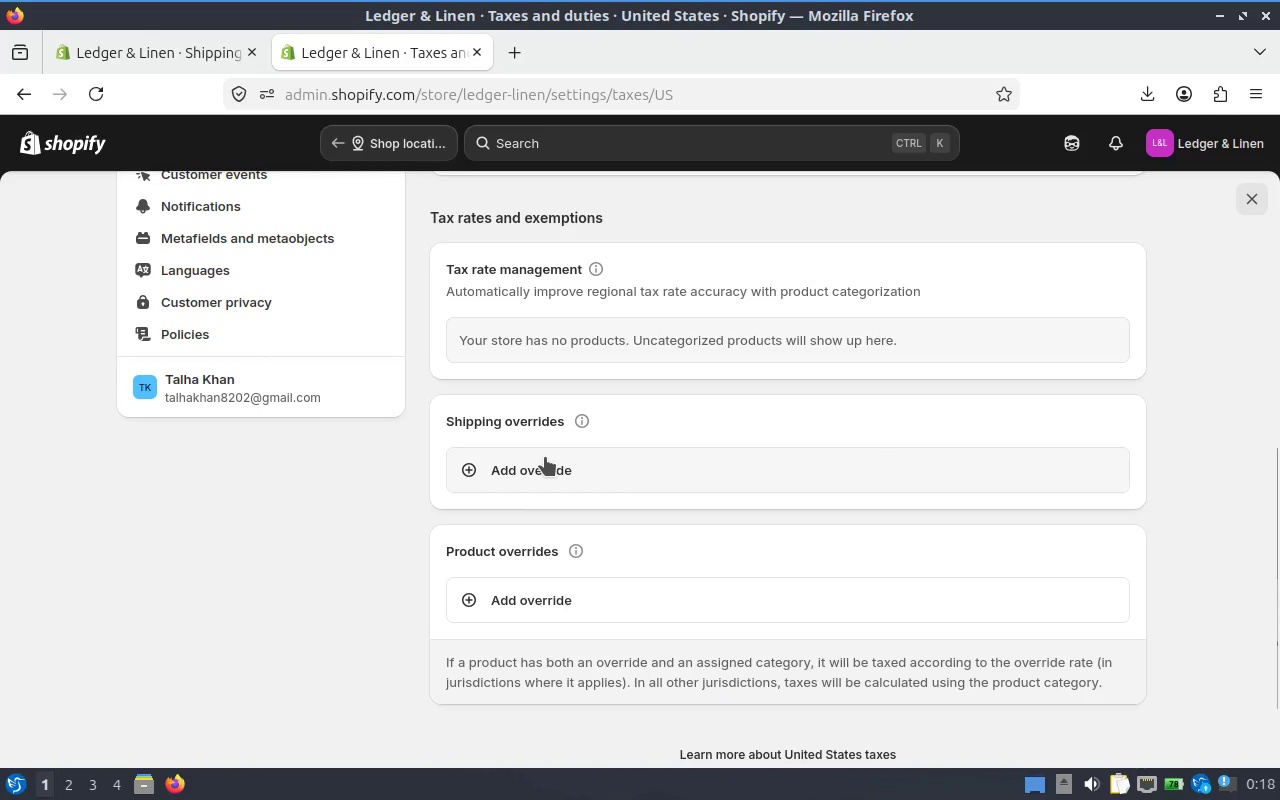 
hold_key(key=ControlLeft, duration=0.74)
scroll: coordinate [362, 392], scroll_direction: up, amount: 8.0
 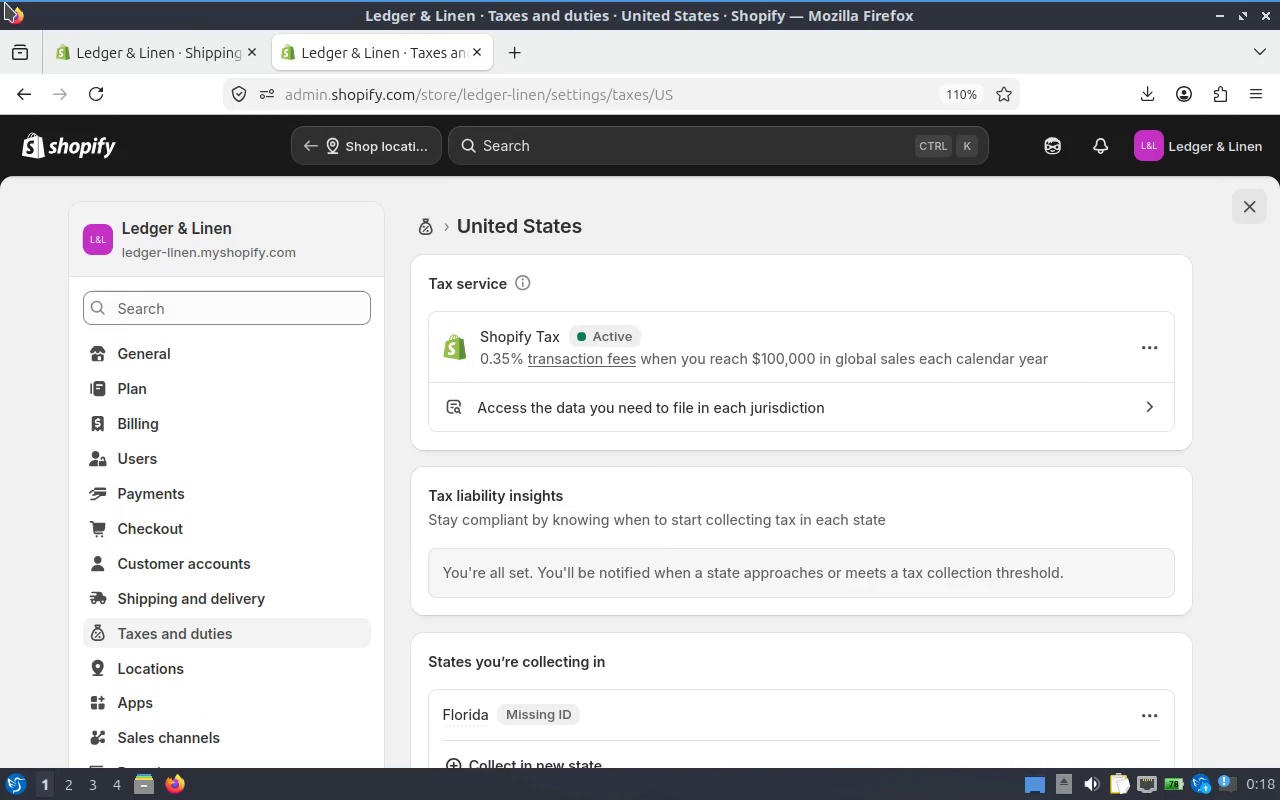 
wait(9.9)
 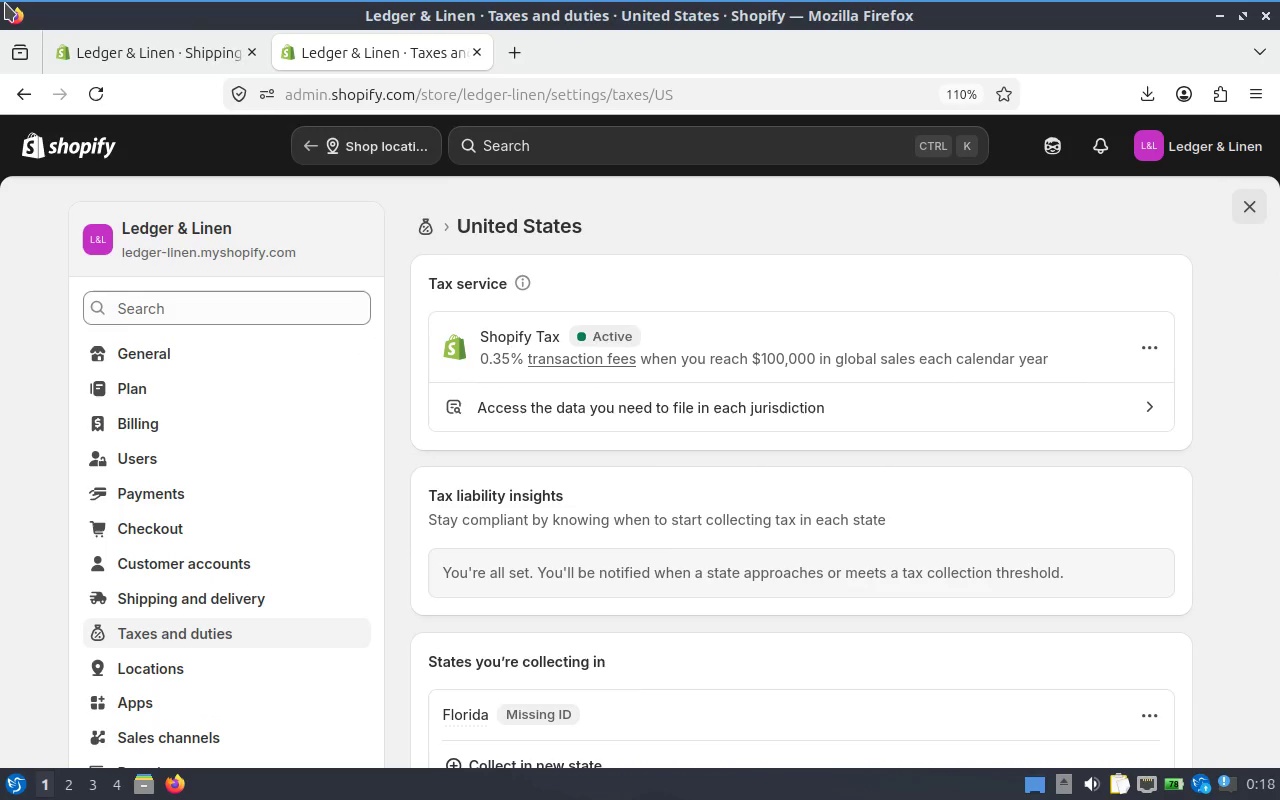 
scroll: coordinate [187, 647], scroll_direction: down, amount: 5.0
 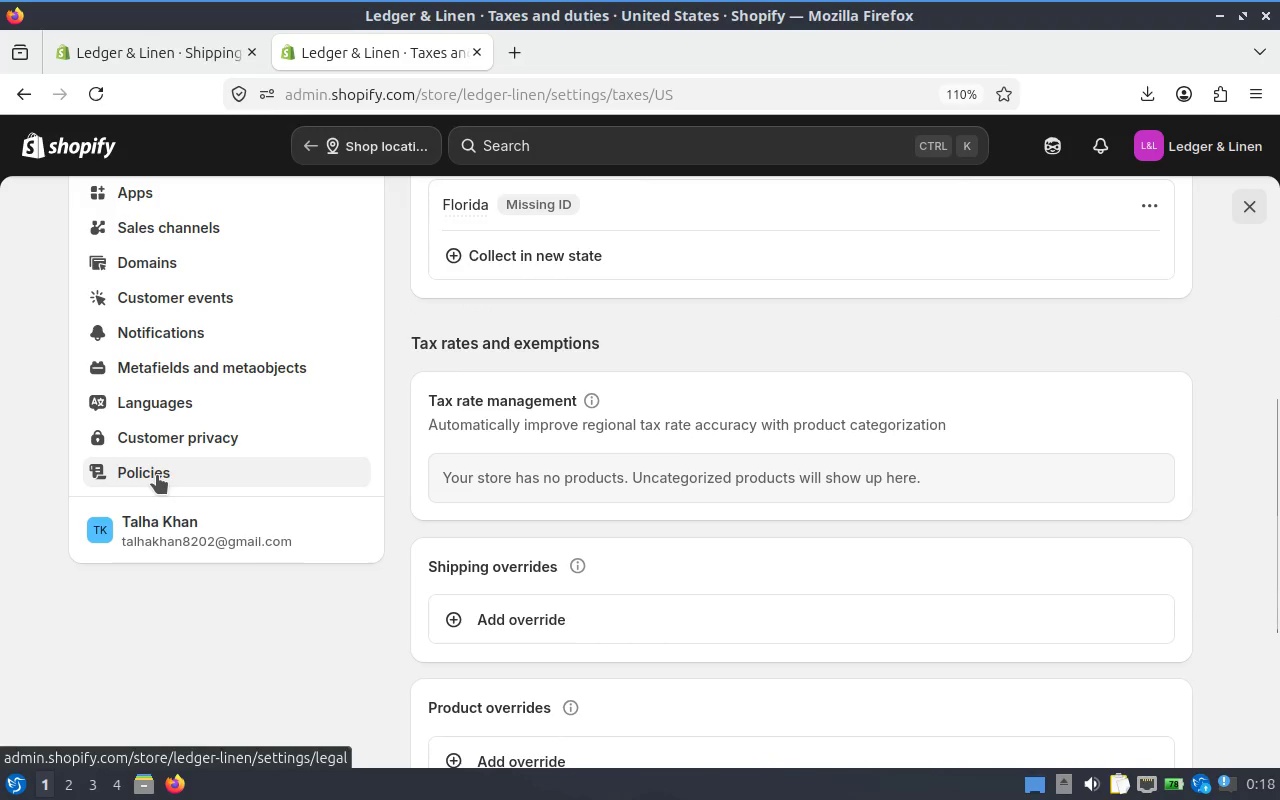 
left_click([157, 476])
 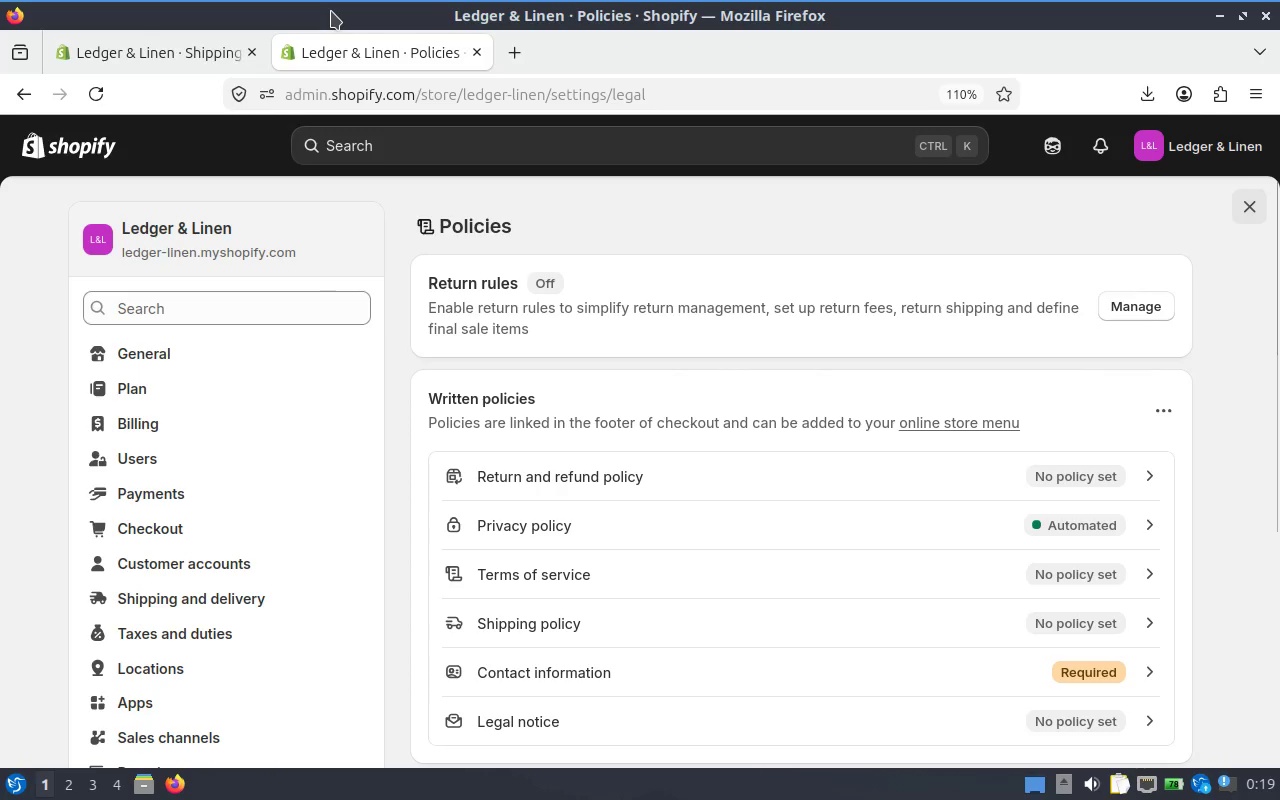 
wait(29.59)
 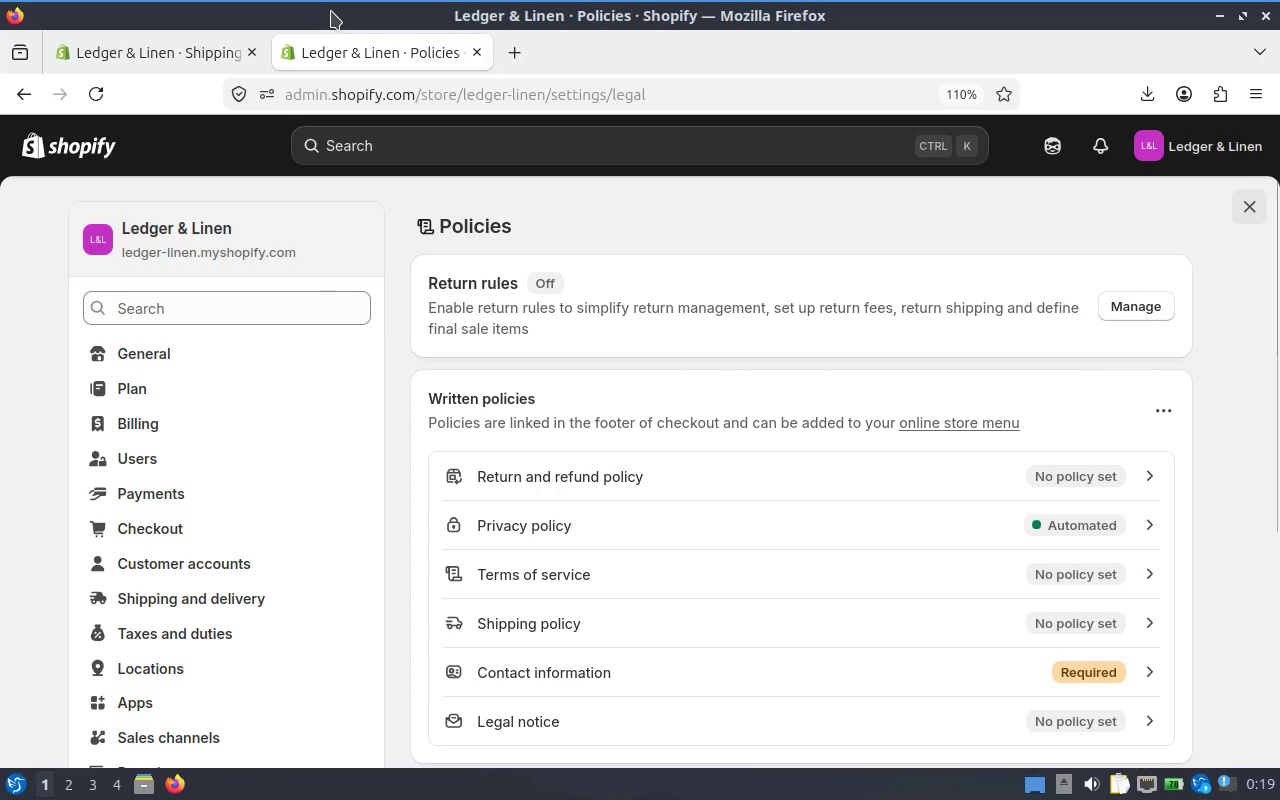 
scroll: coordinate [197, 526], scroll_direction: down, amount: 3.0
 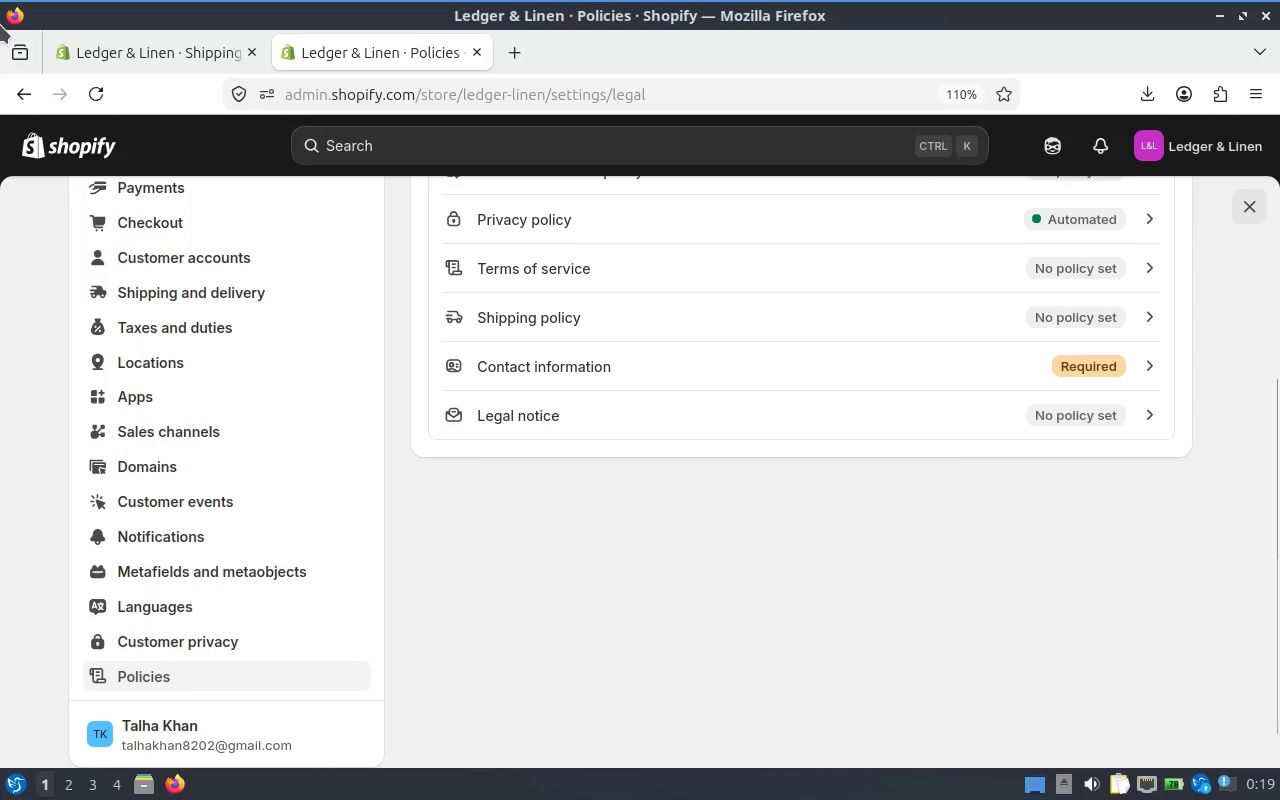 
scroll: coordinate [197, 327], scroll_direction: up, amount: 2.0
 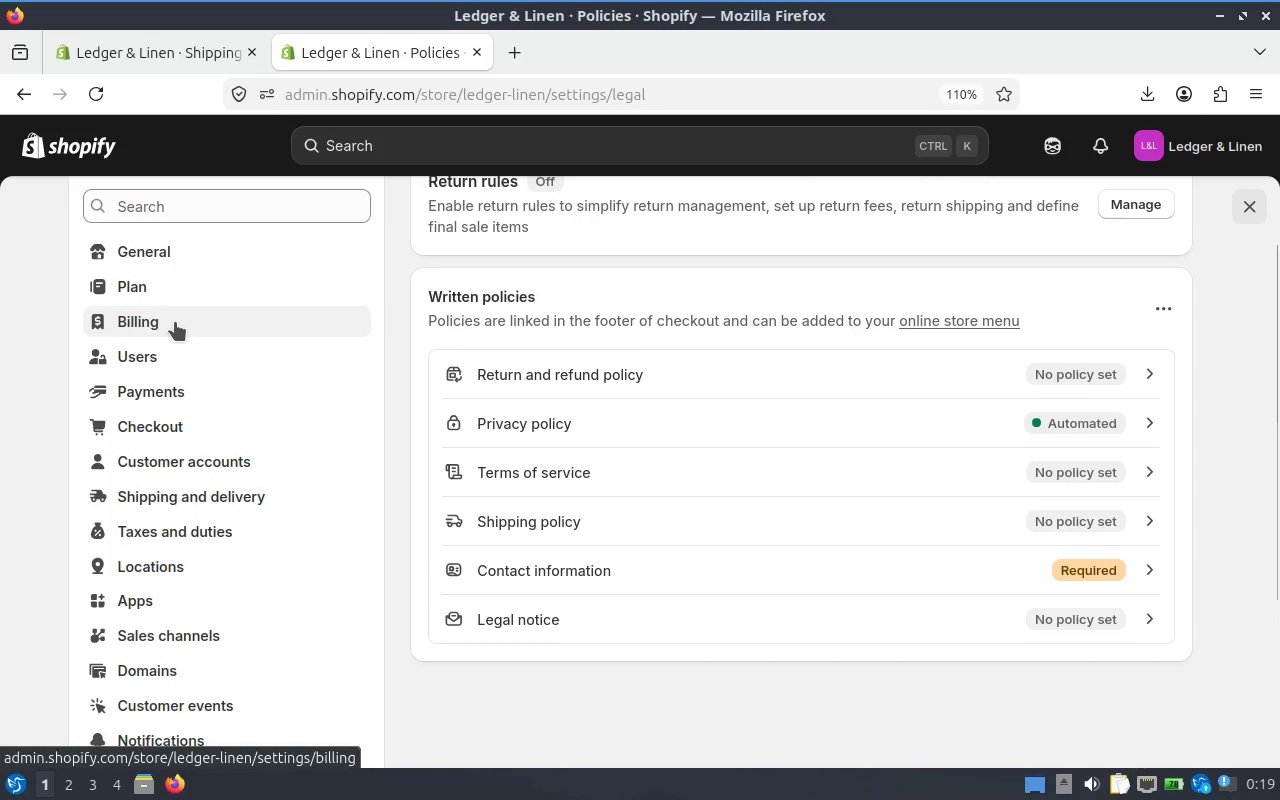 
scroll: coordinate [190, 497], scroll_direction: down, amount: 3.0
 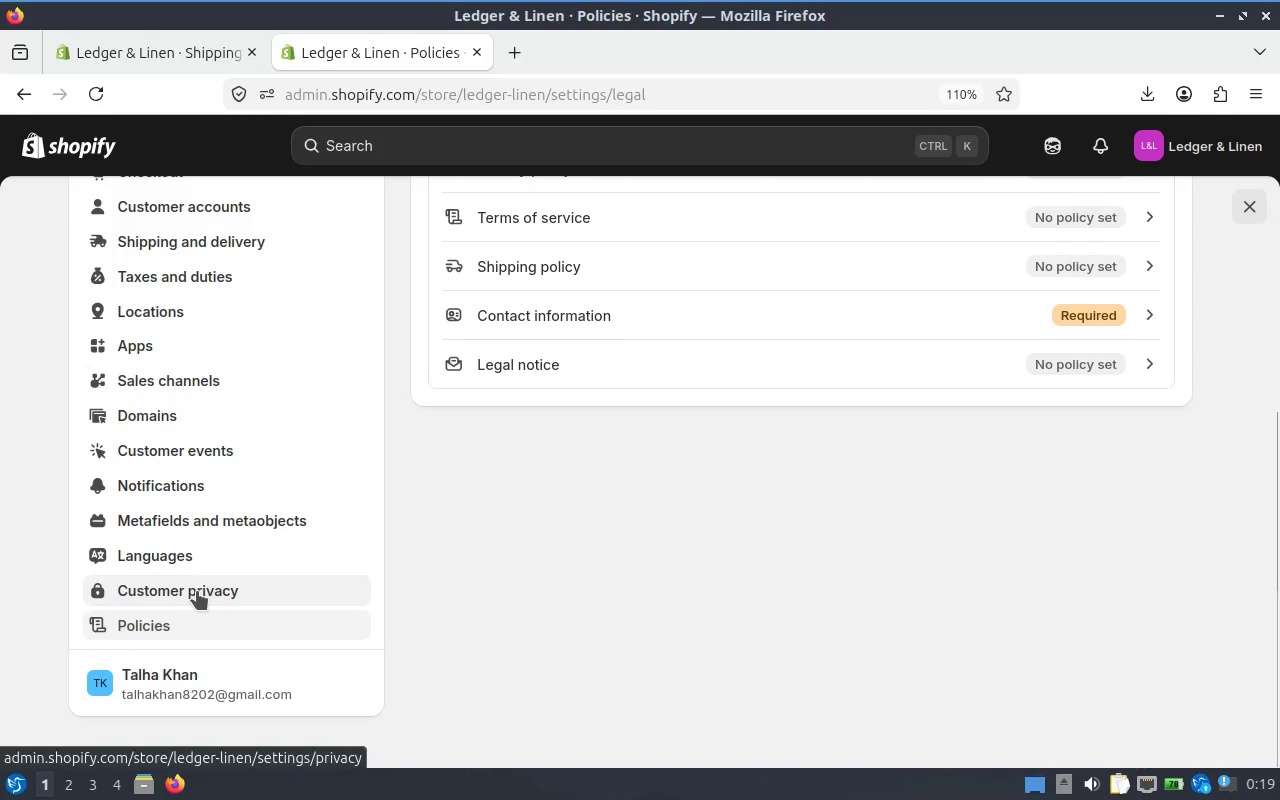 
left_click([151, 615])
 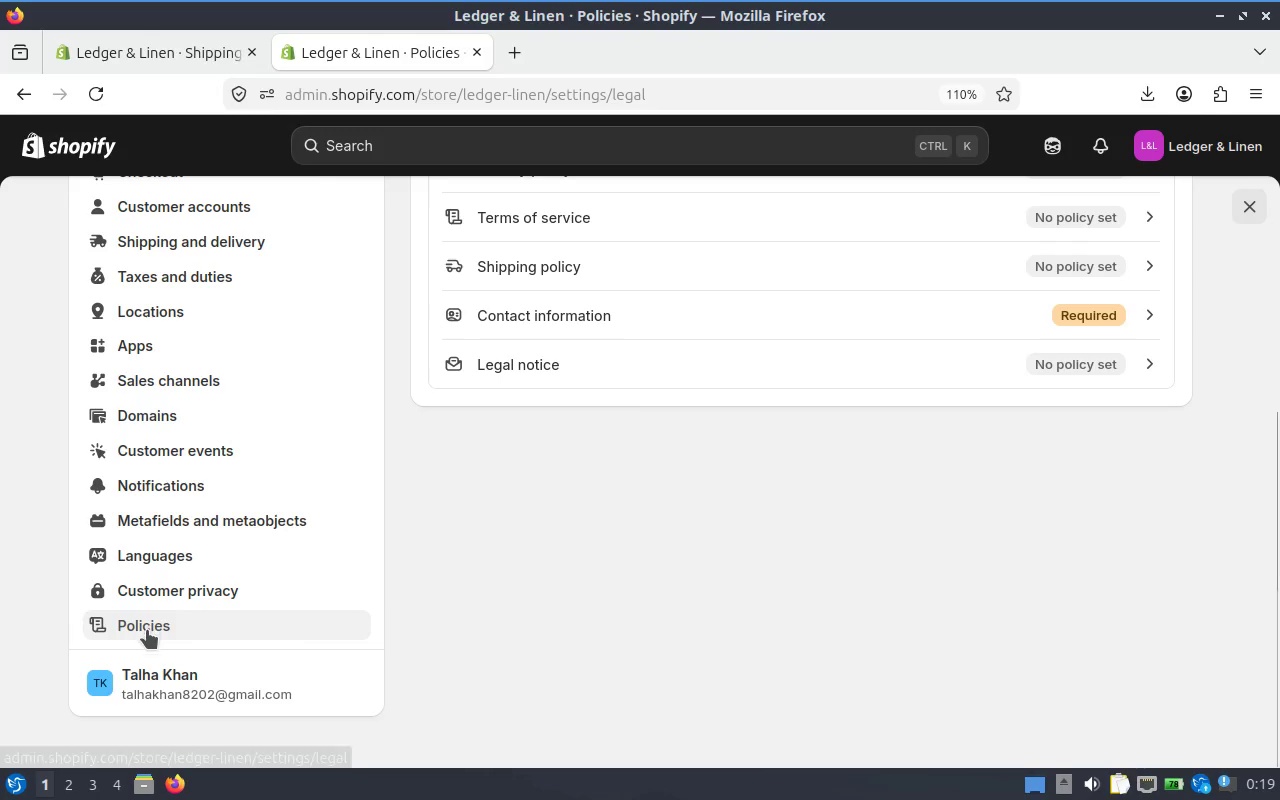 
left_click([147, 630])
 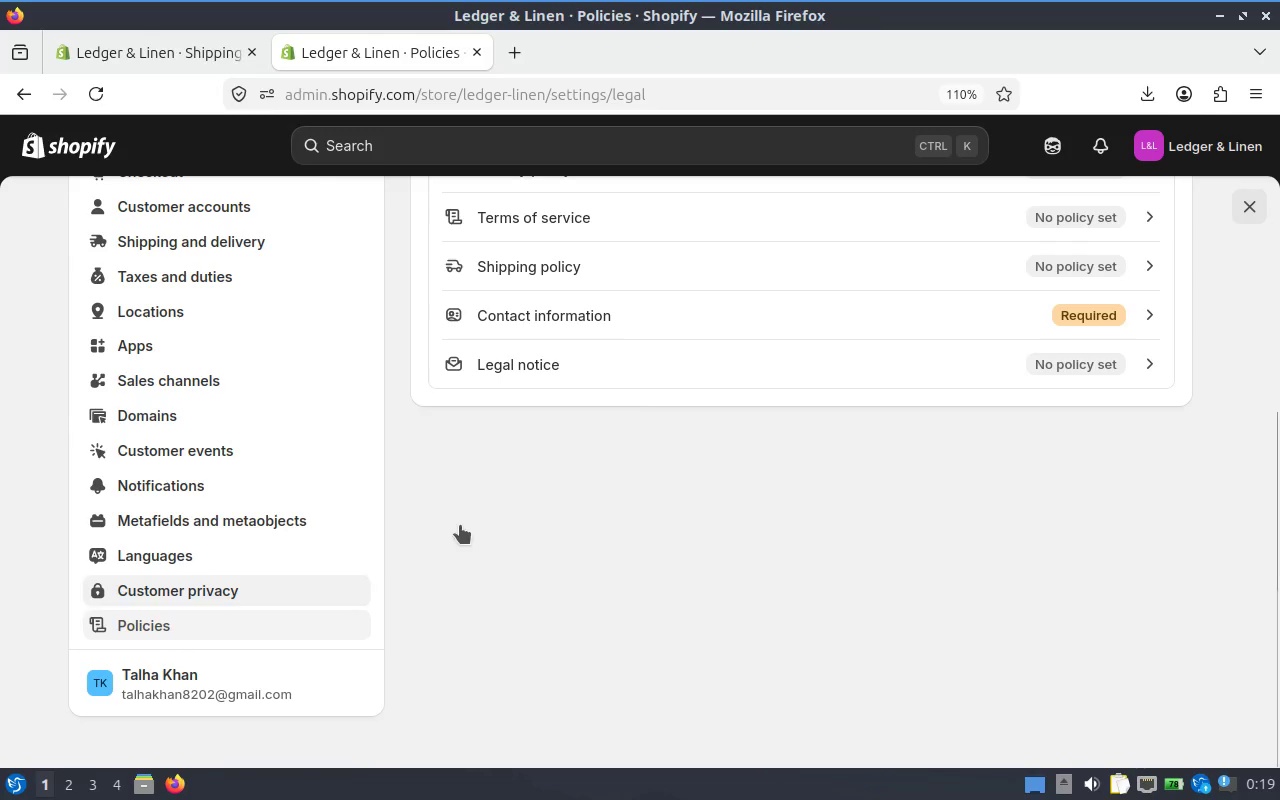 
scroll: coordinate [1053, 370], scroll_direction: up, amount: 4.0
 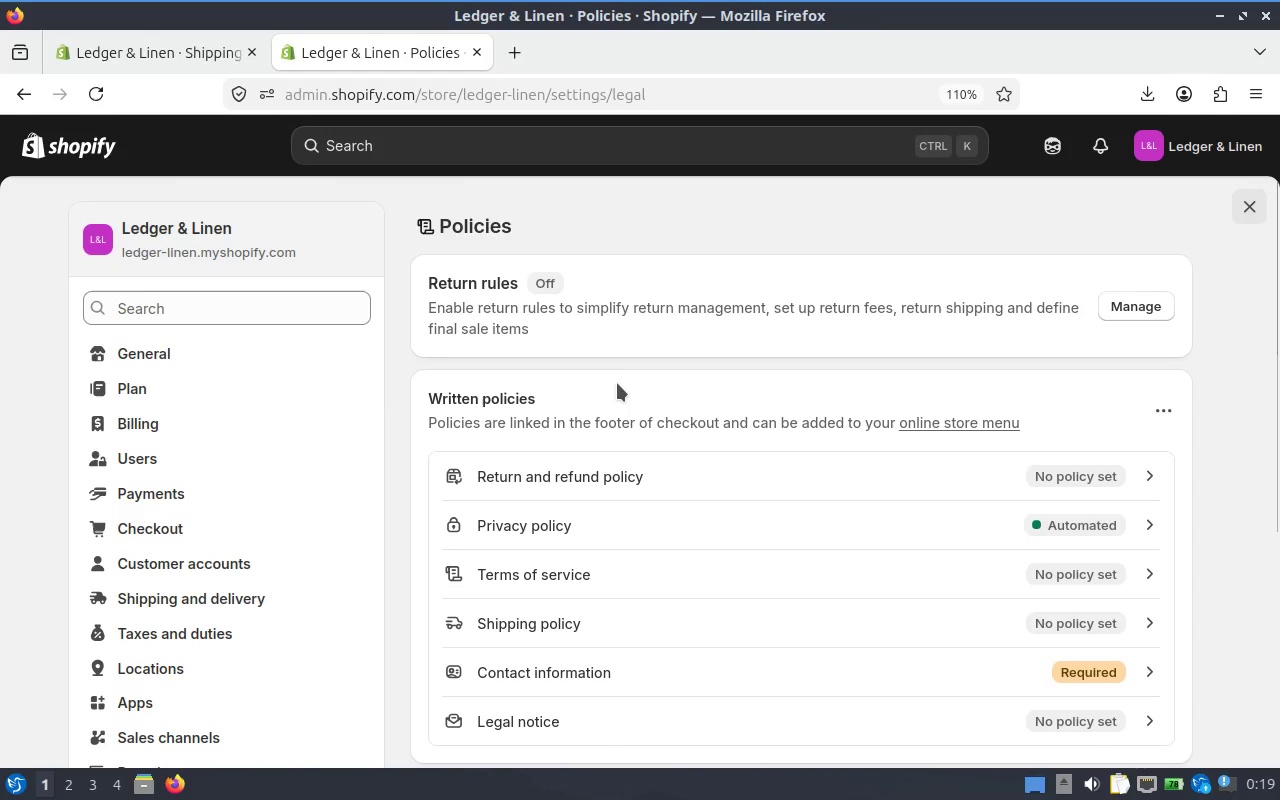 
scroll: coordinate [881, 425], scroll_direction: down, amount: 1.0
 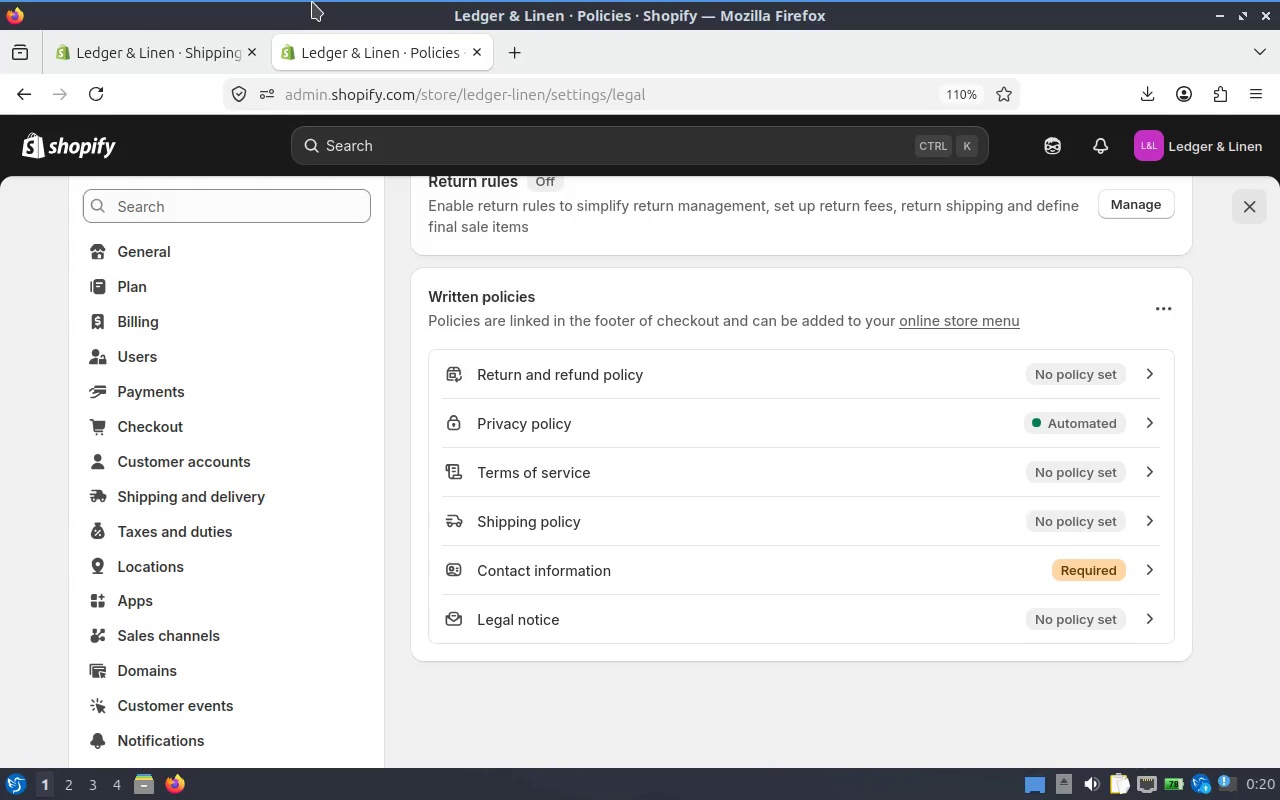 
wait(35.16)
 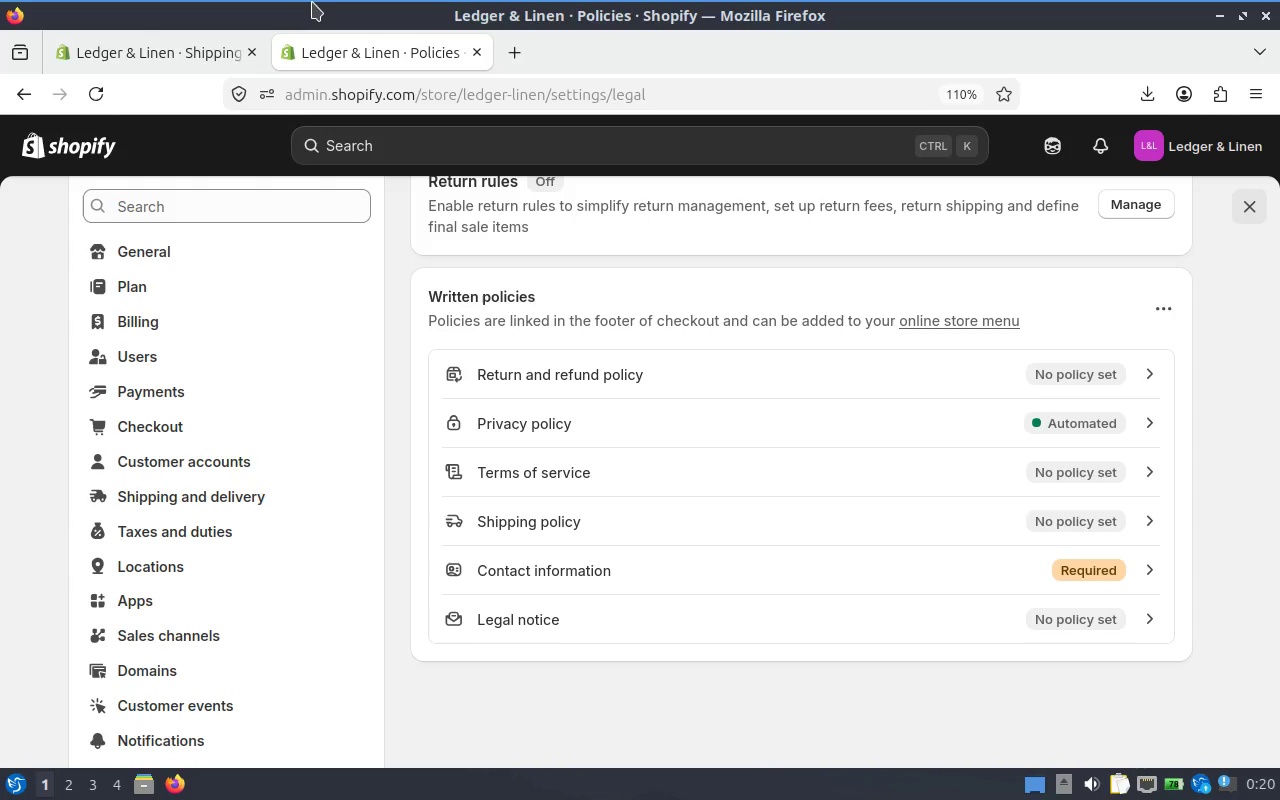 
left_click([71, 162])
 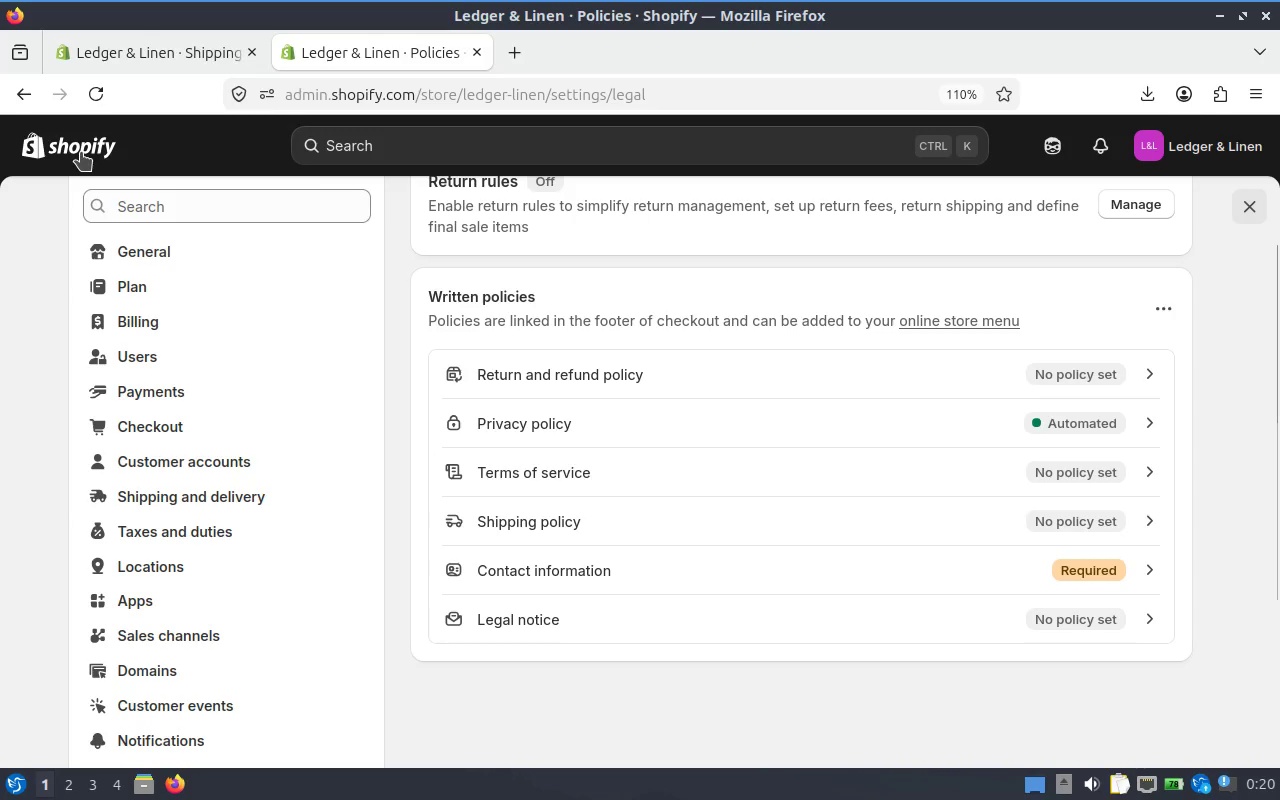 
mouse_move([236, 58])
 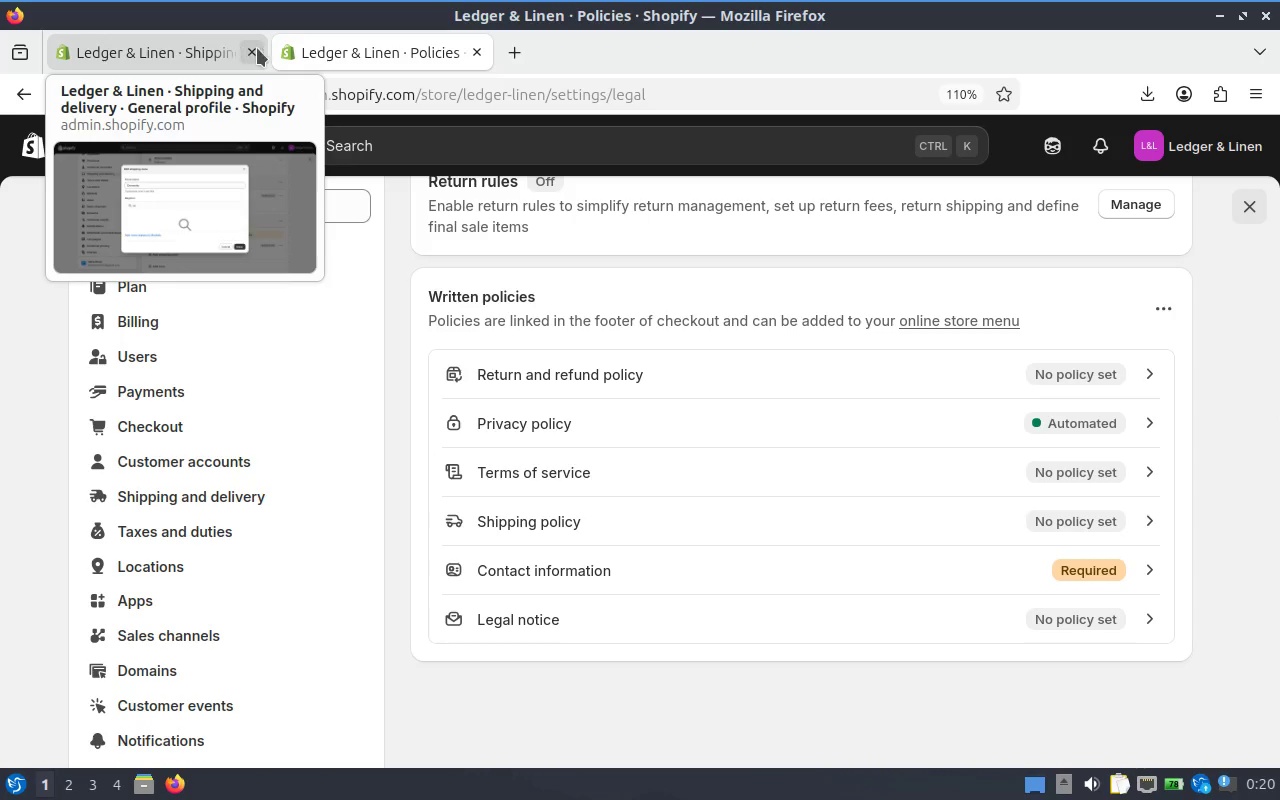 
left_click([255, 53])
 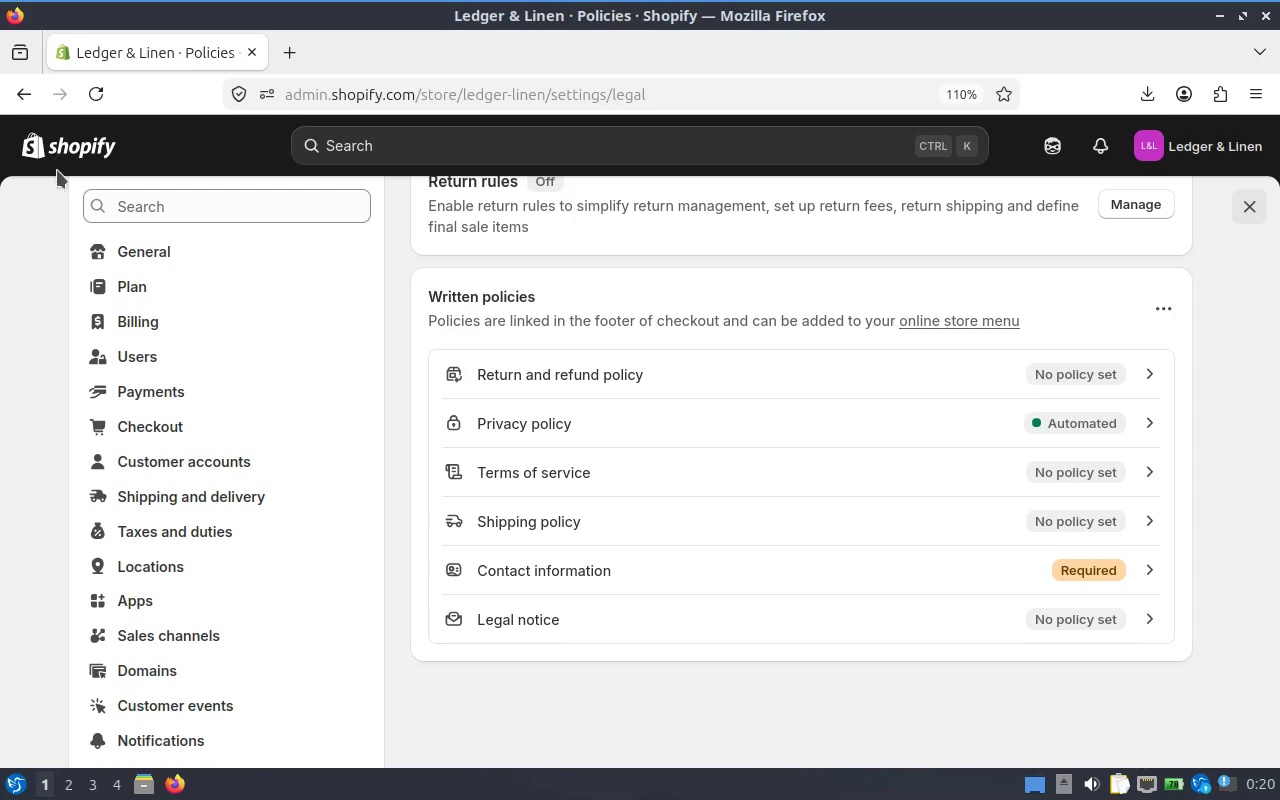 
left_click([107, 152])
 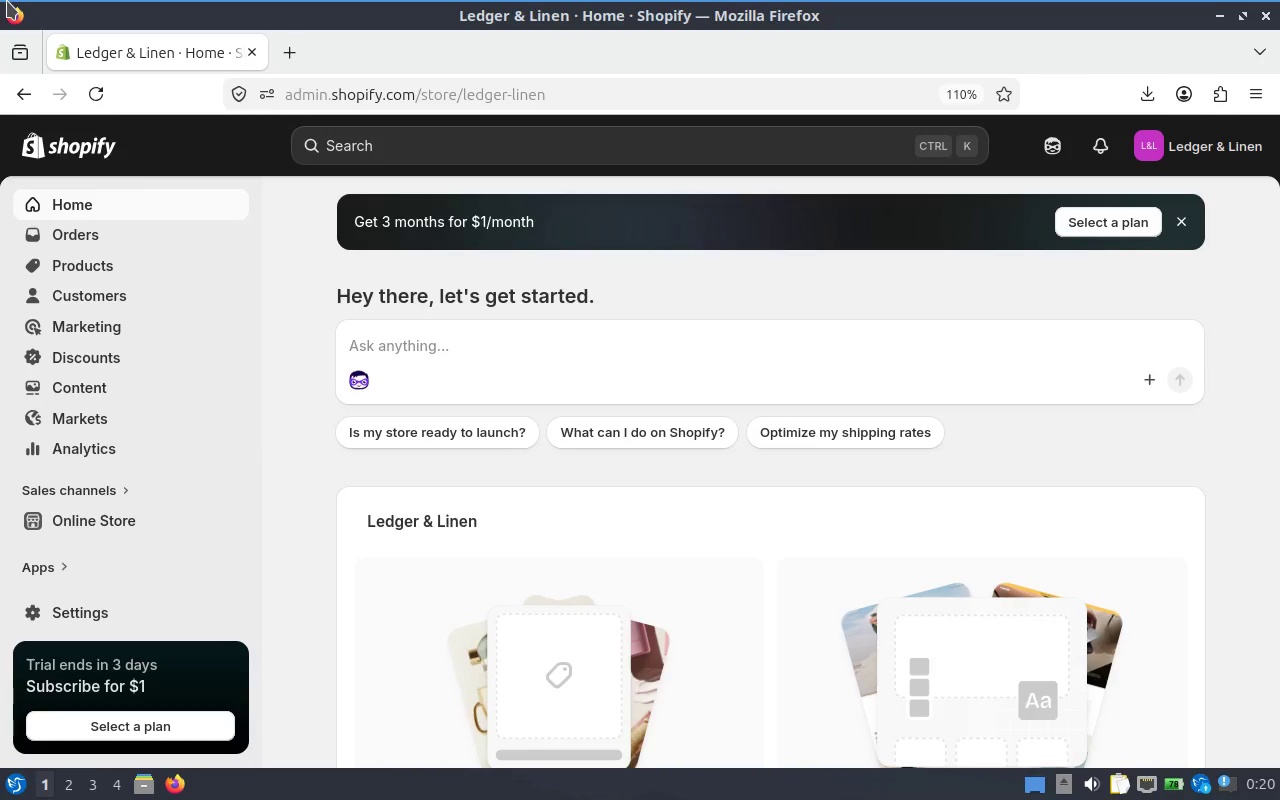 
wait(15.99)
 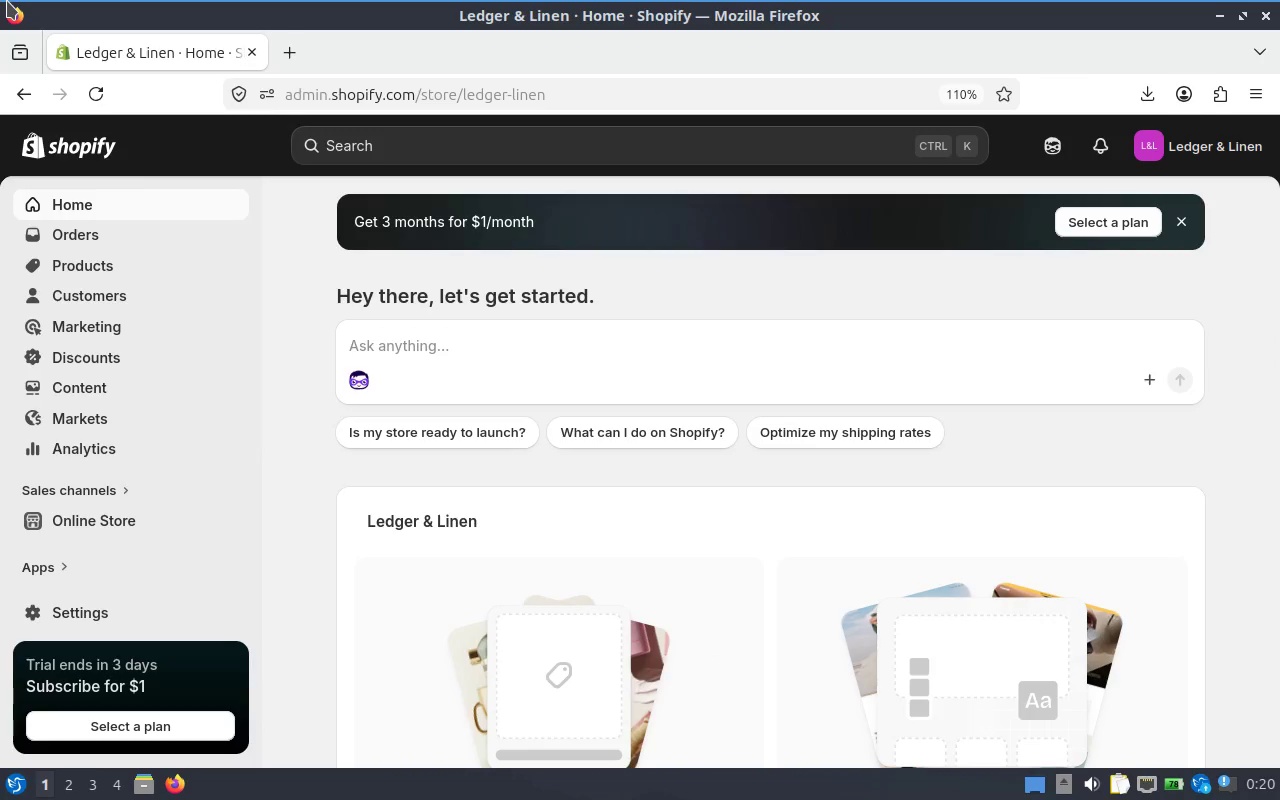 
left_click([88, 621])
 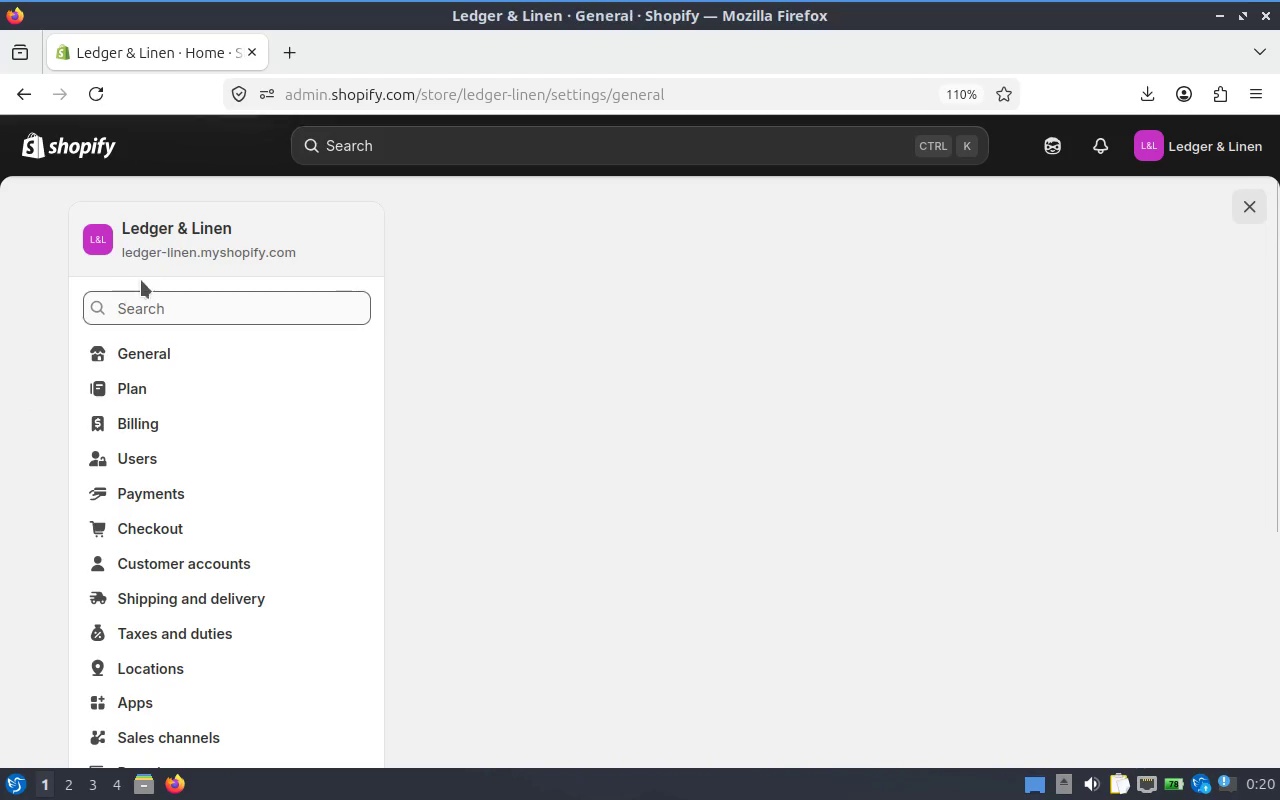 
left_click([140, 352])
 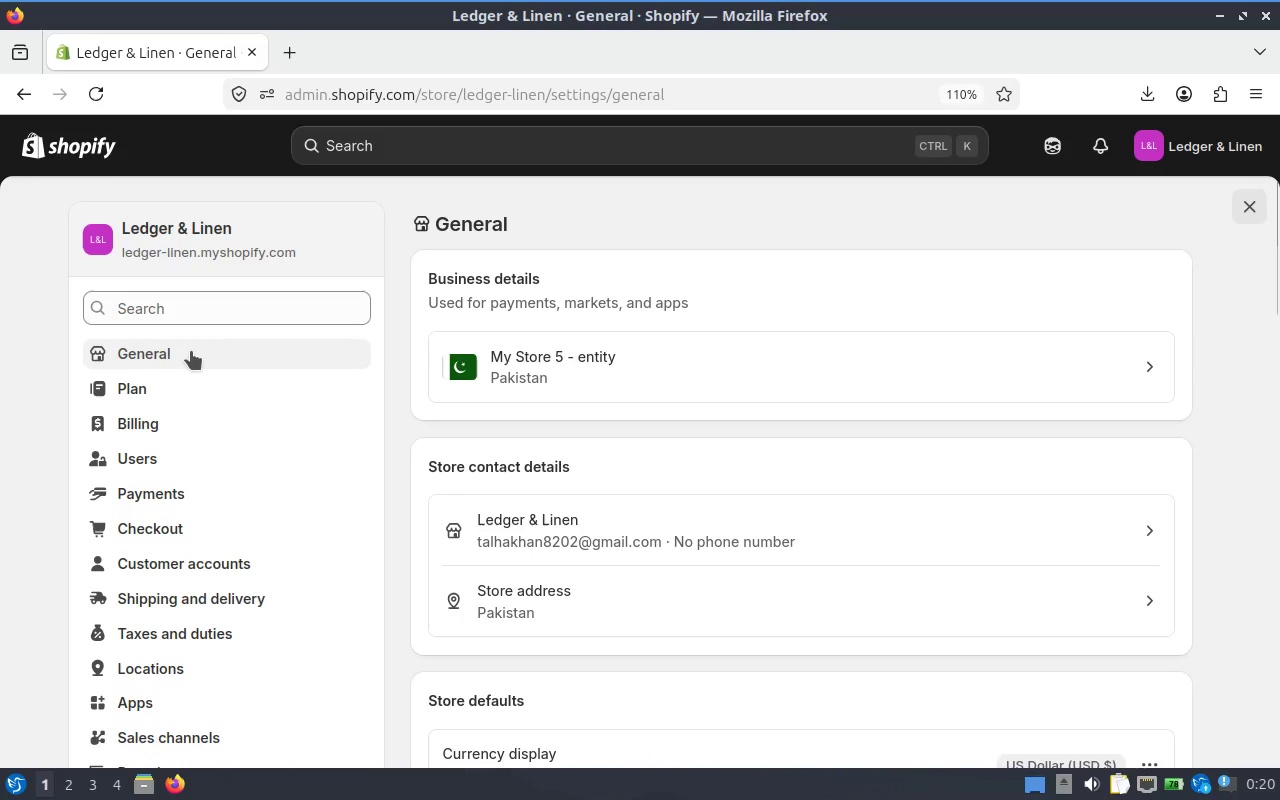 
left_click([160, 353])
 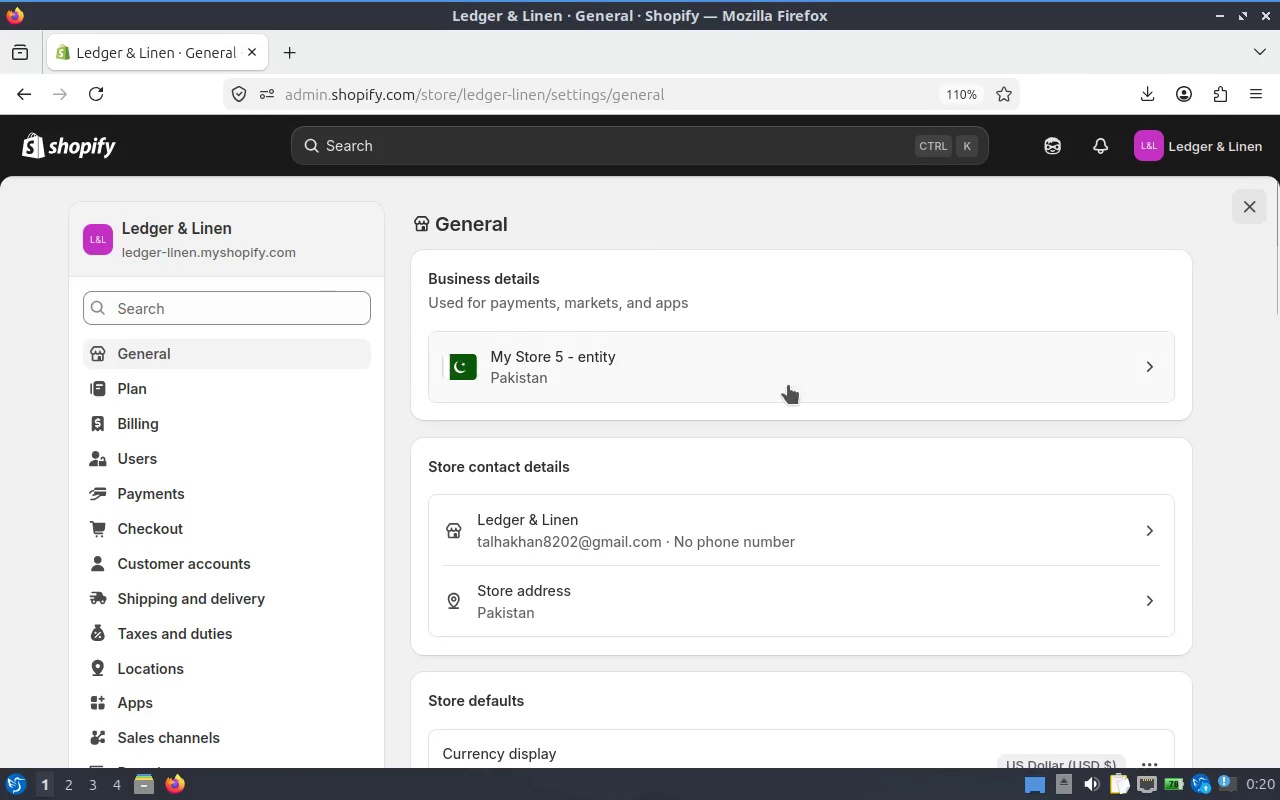 
scroll: coordinate [786, 375], scroll_direction: none, amount: 0.0
 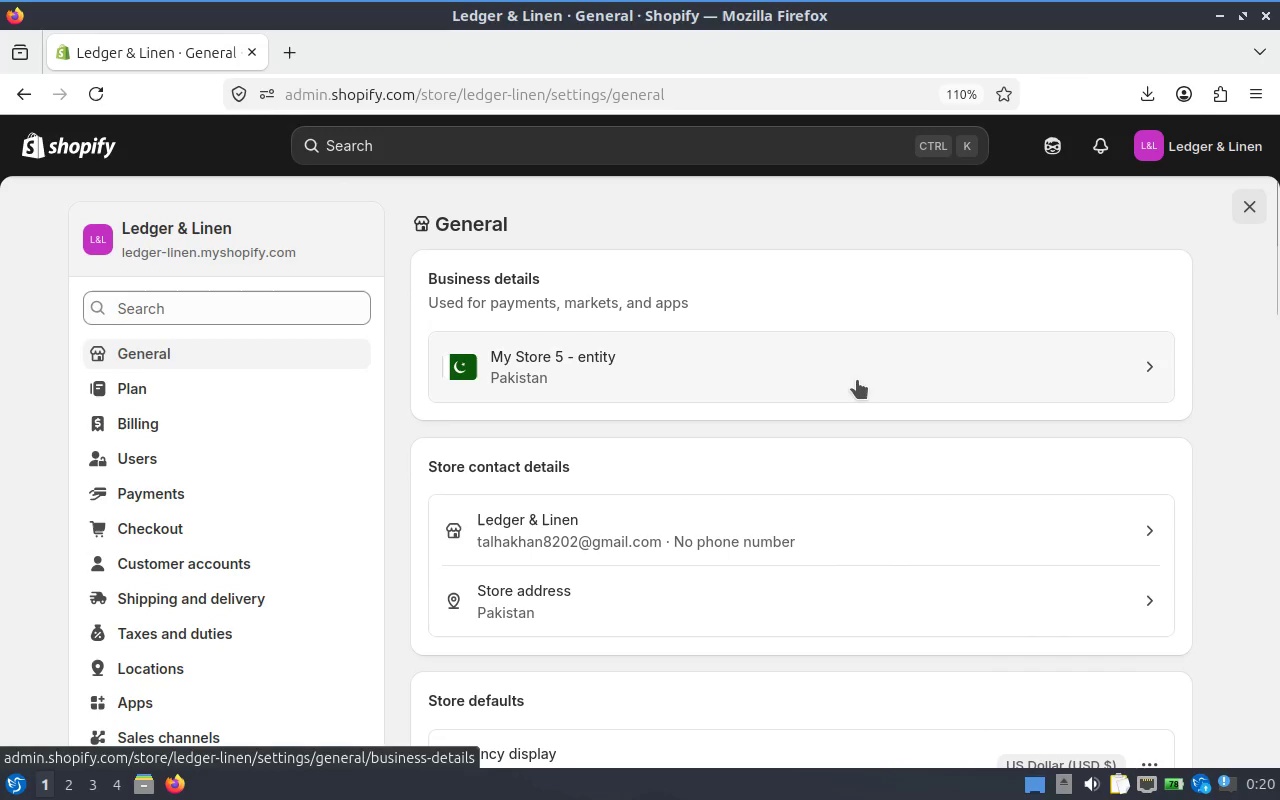 
left_click([857, 380])
 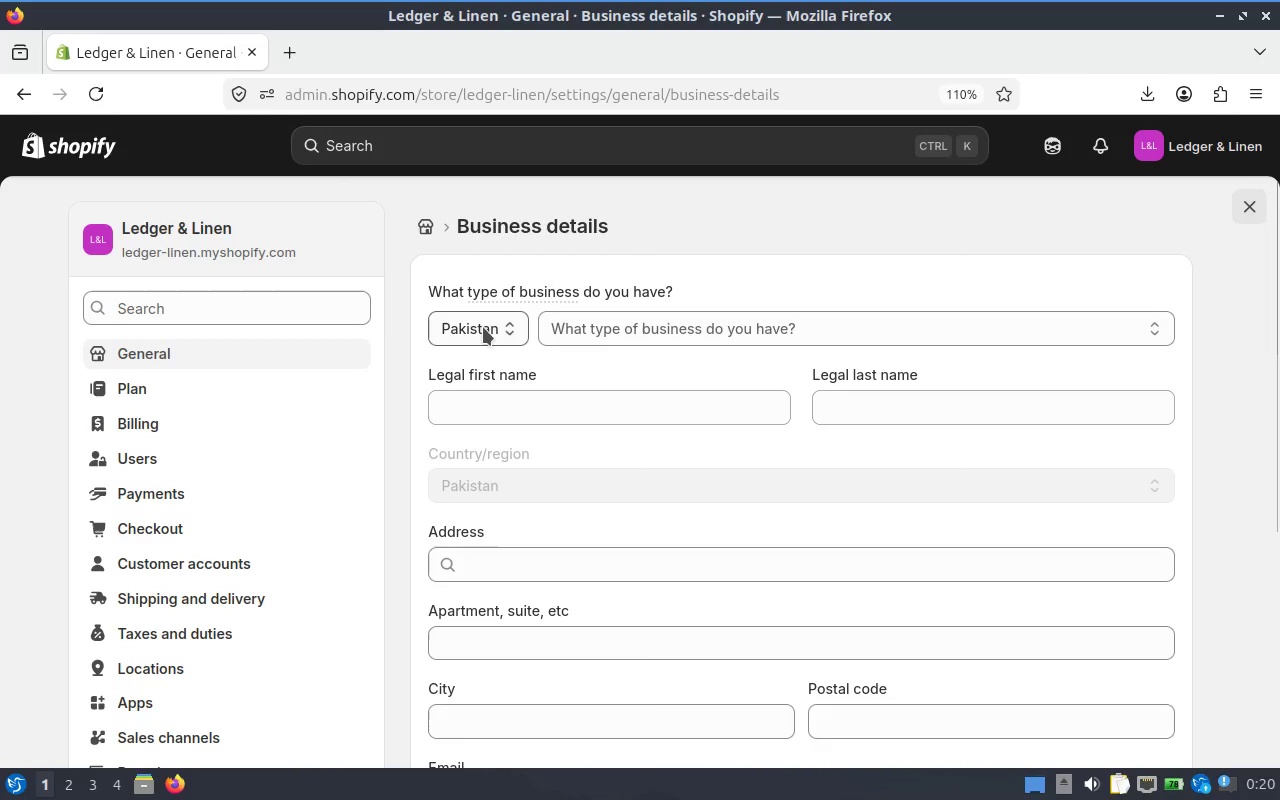 
left_click([483, 327])
 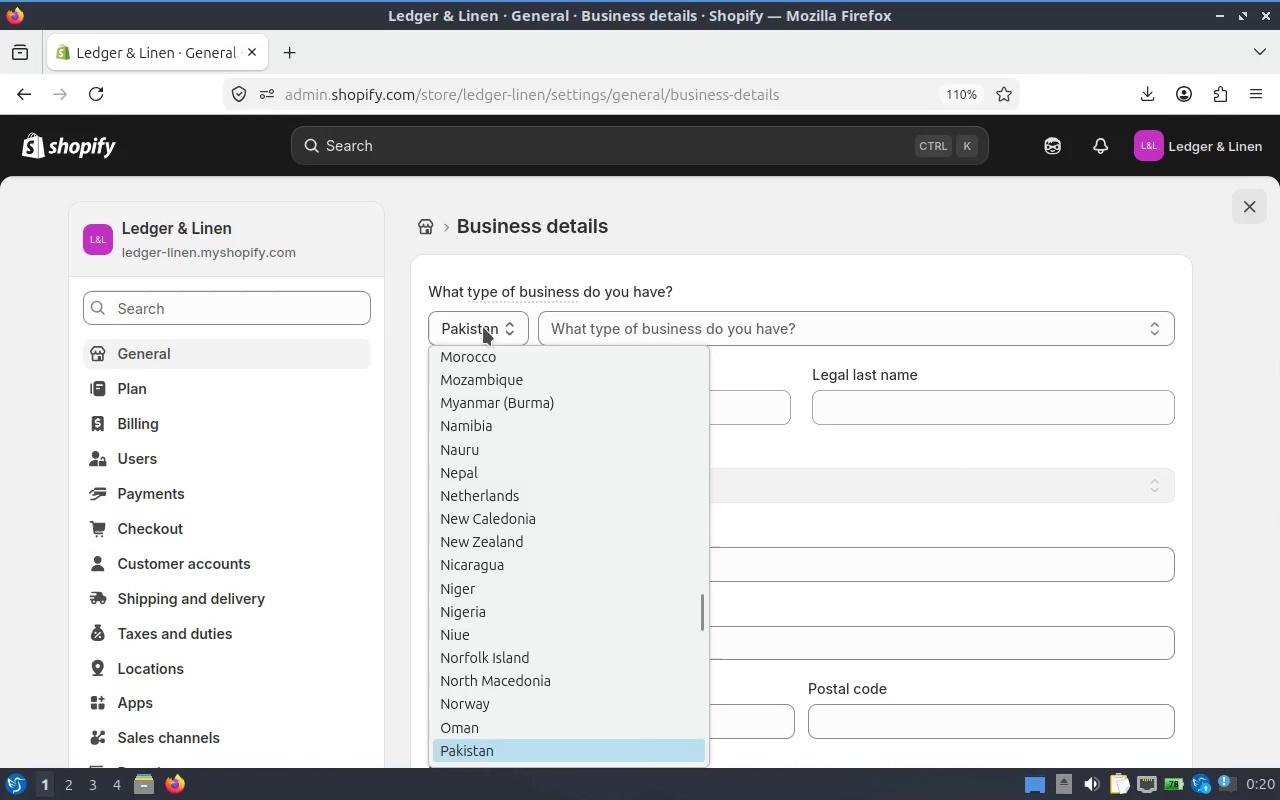 
key(I)
 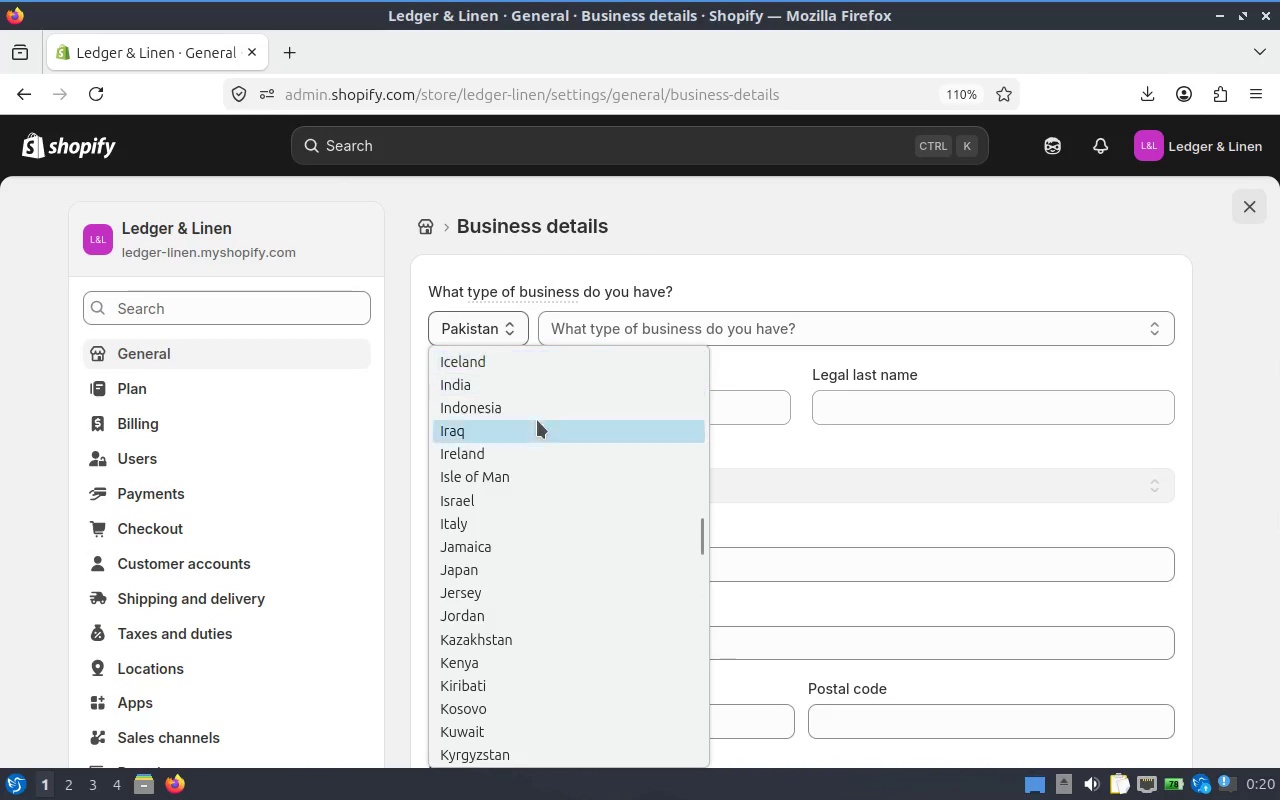 
type(iui)
 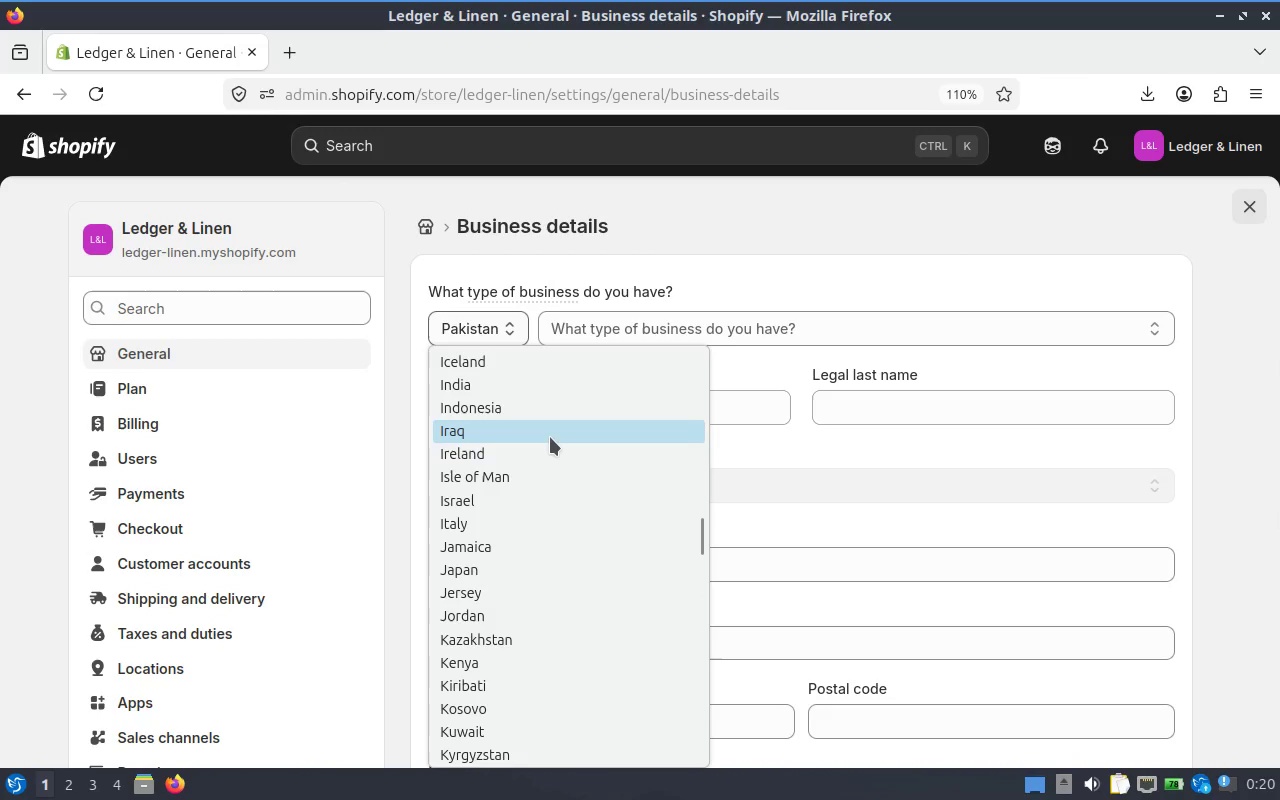 
type(oy)
 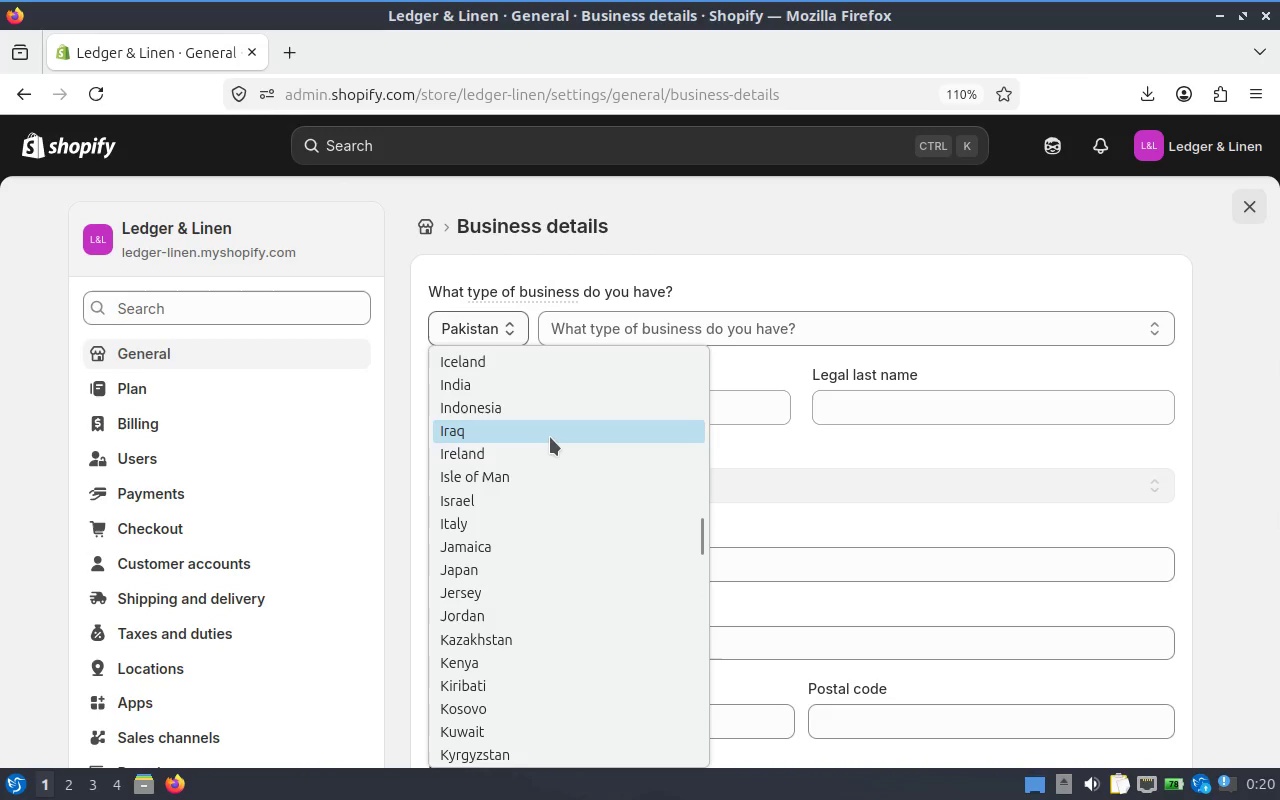 
hold_key(key=U, duration=0.36)
 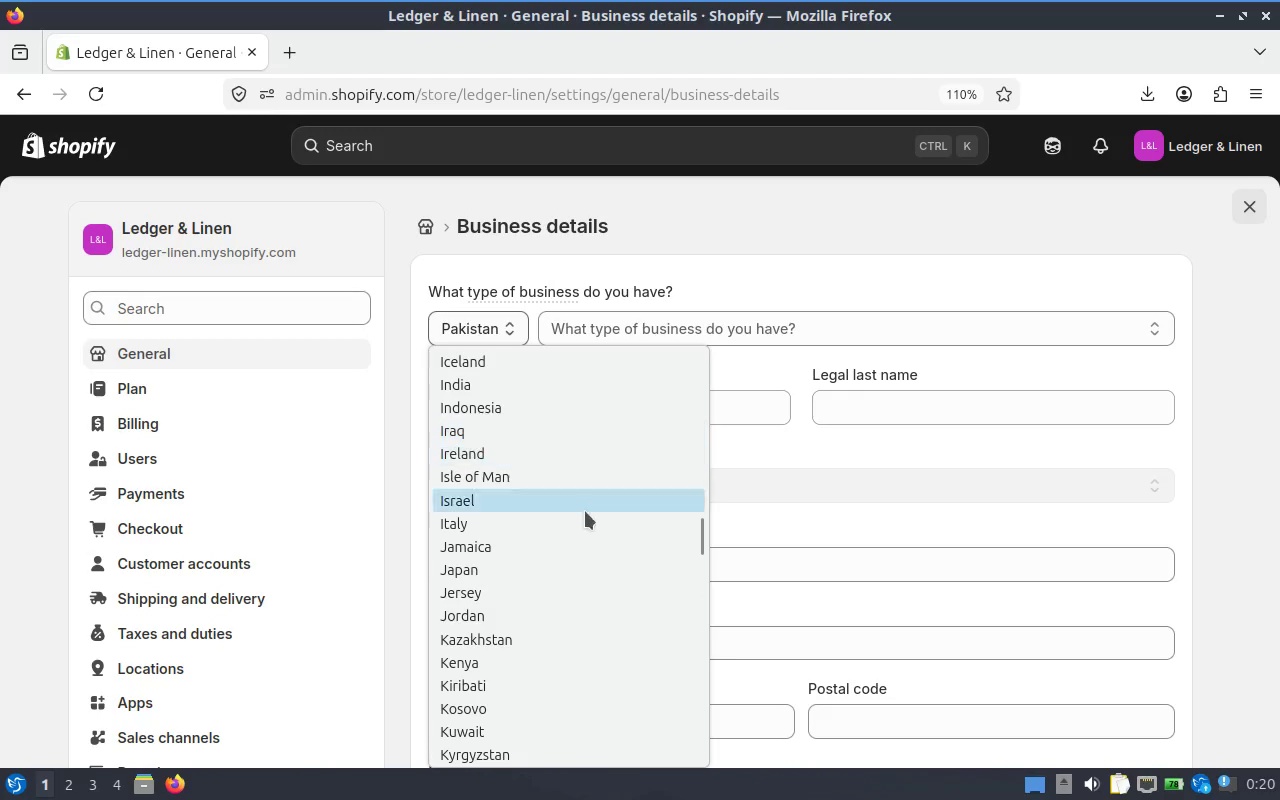 
key(U)
 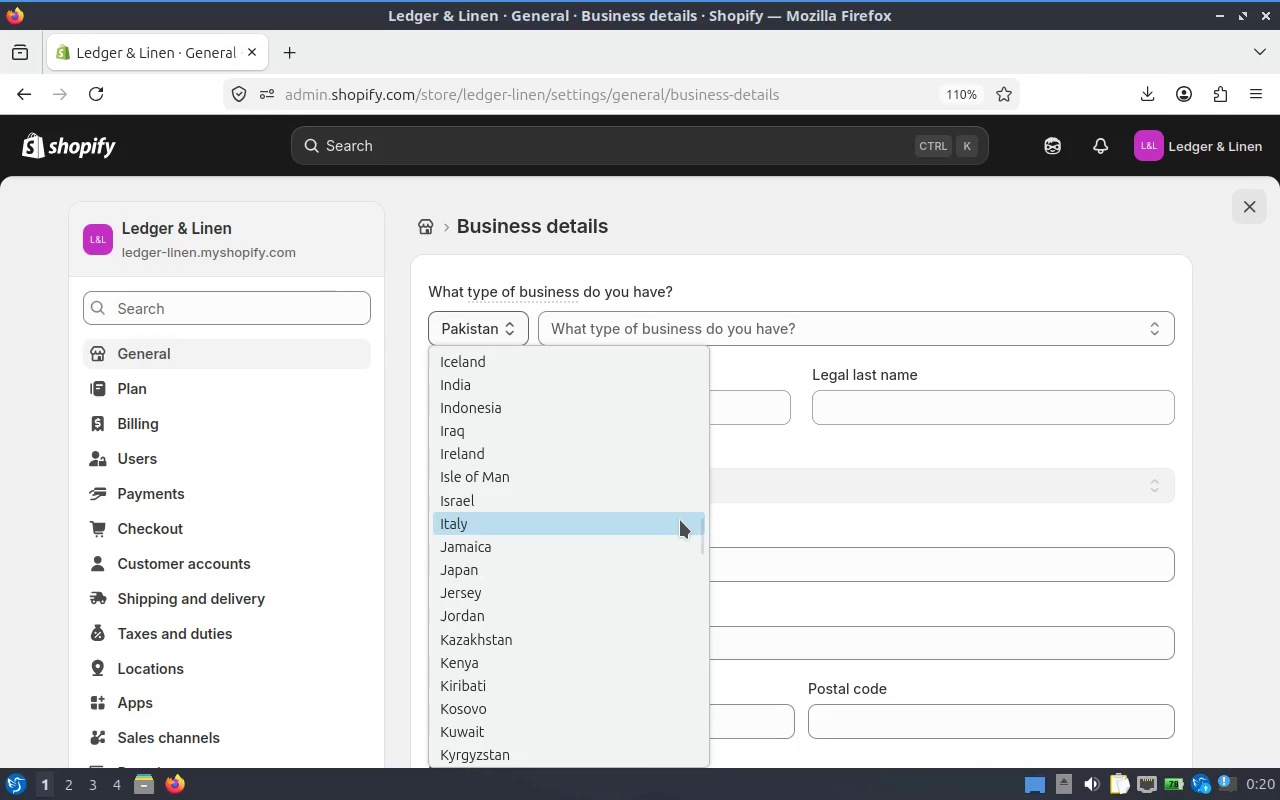 
type(uuuuuuu)
 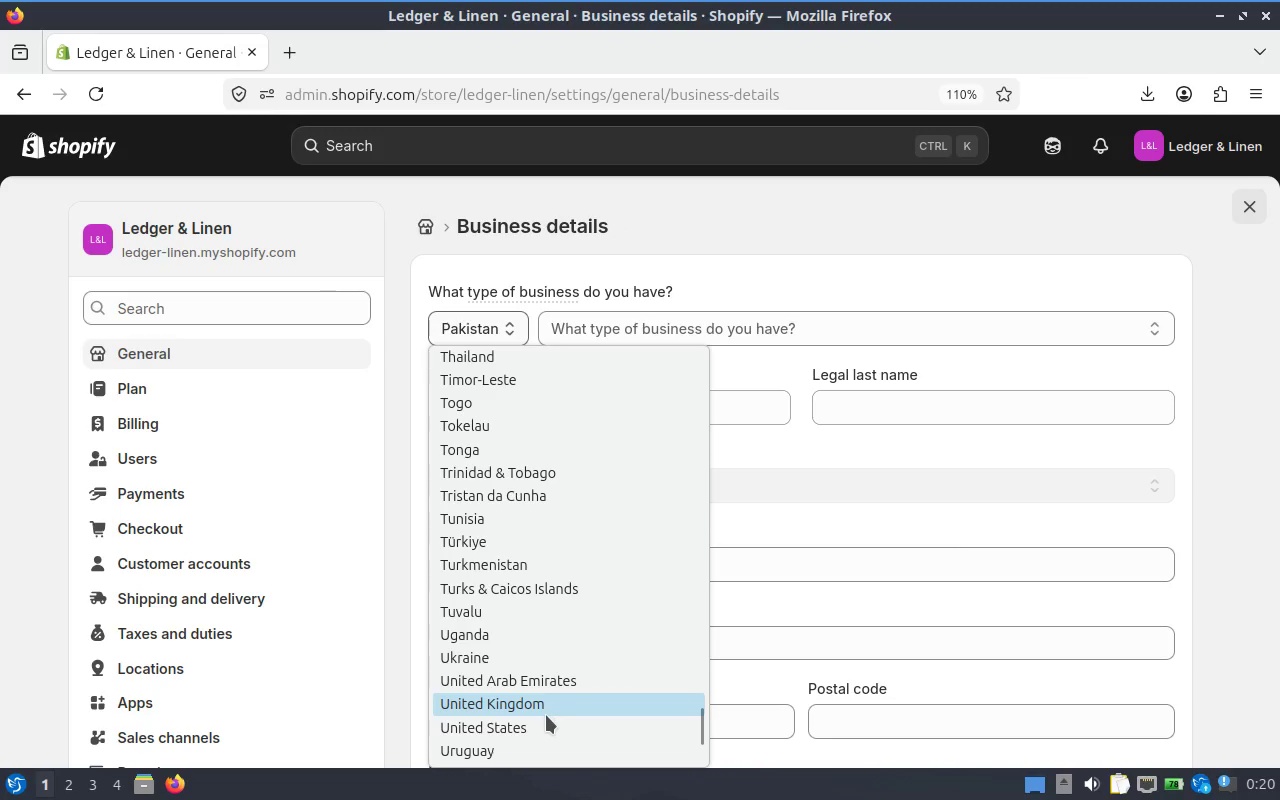 
left_click([542, 723])
 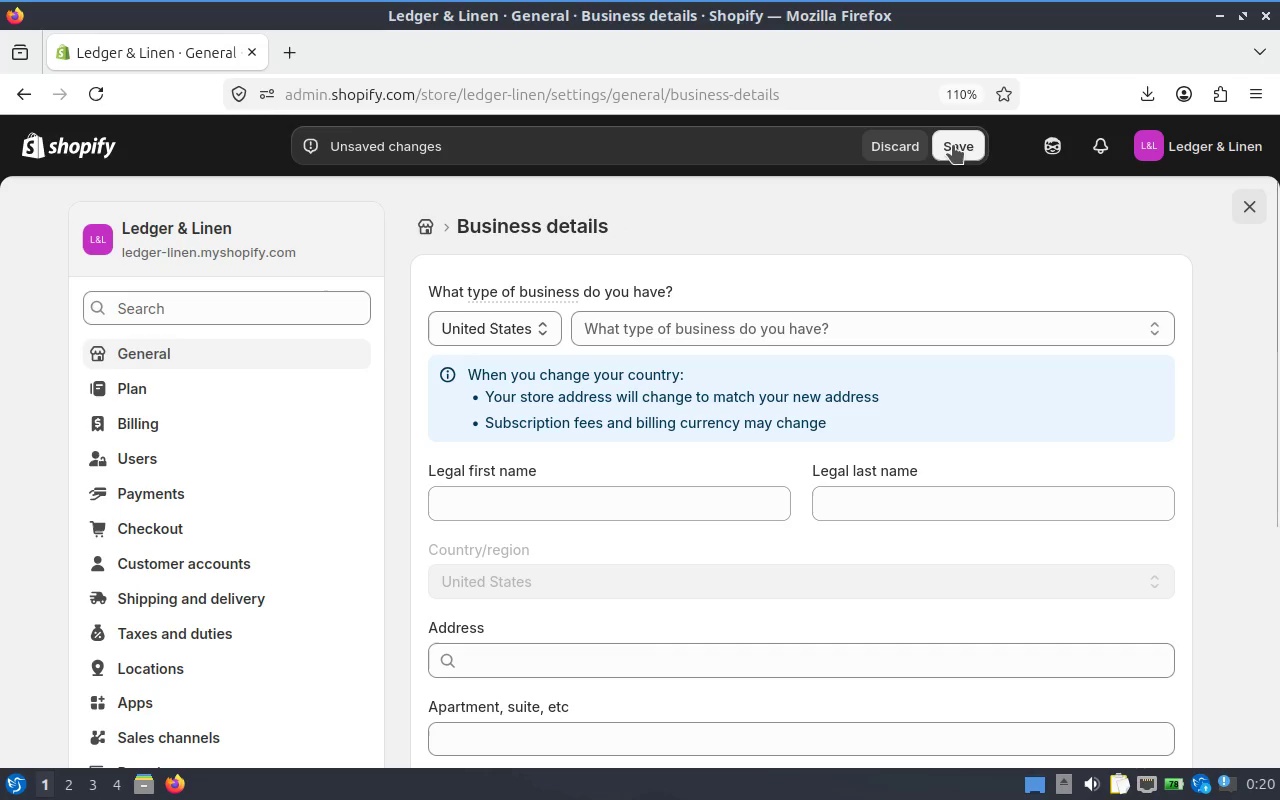 
left_click([953, 145])
 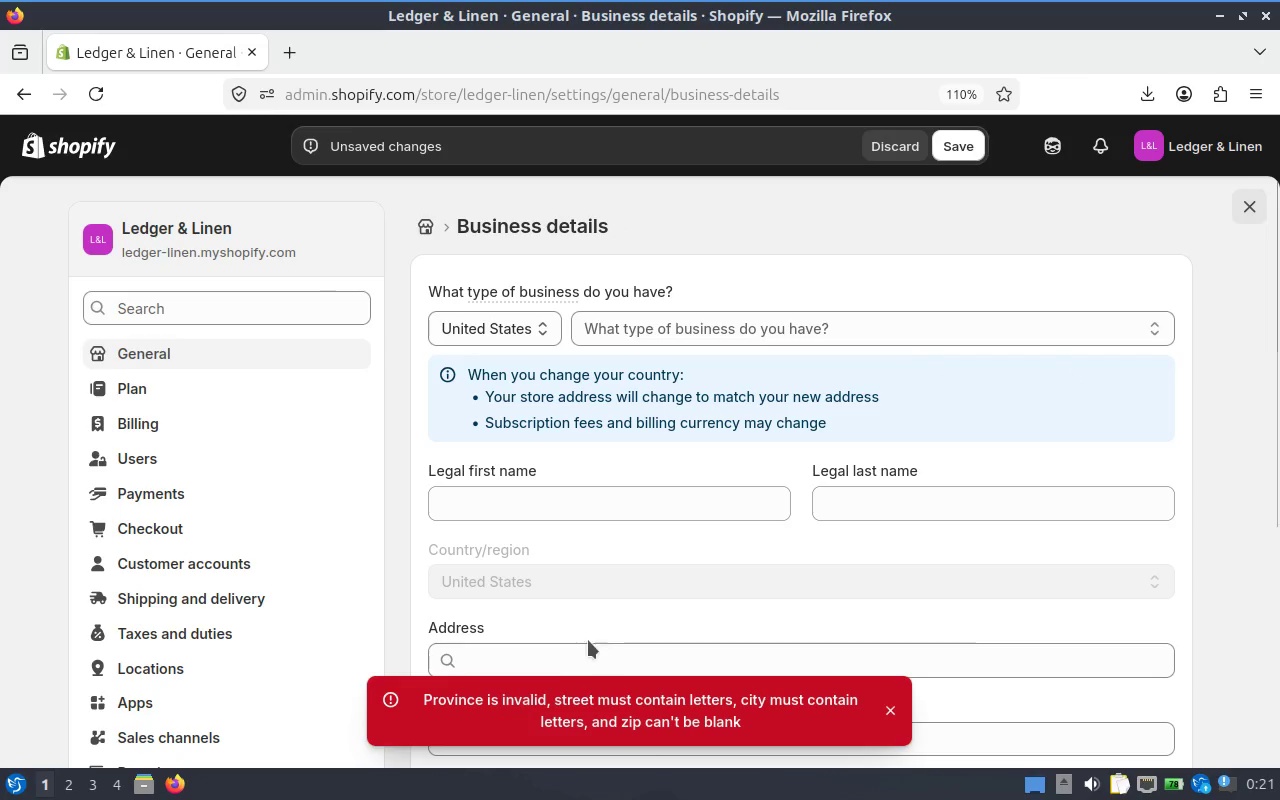 
scroll: coordinate [140, 531], scroll_direction: down, amount: 4.0
 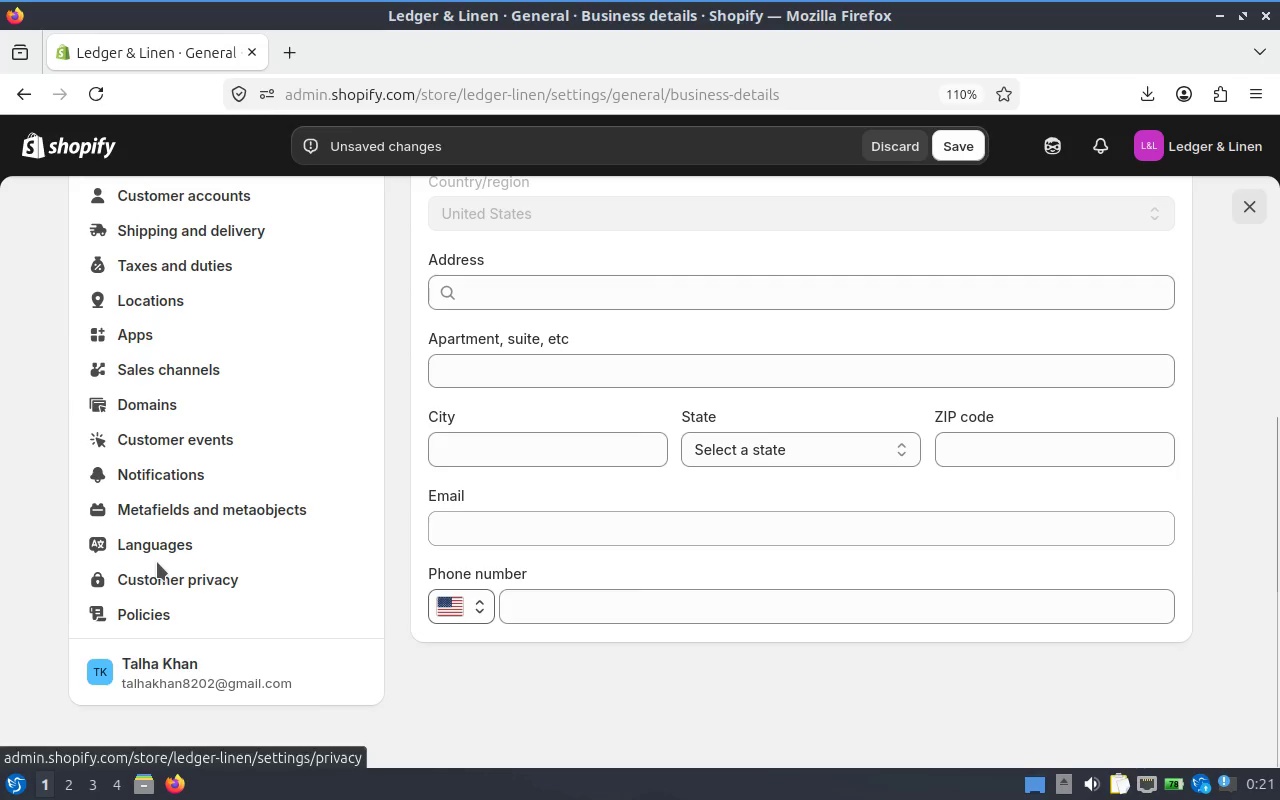 
scroll: coordinate [157, 562], scroll_direction: up, amount: 1.0
 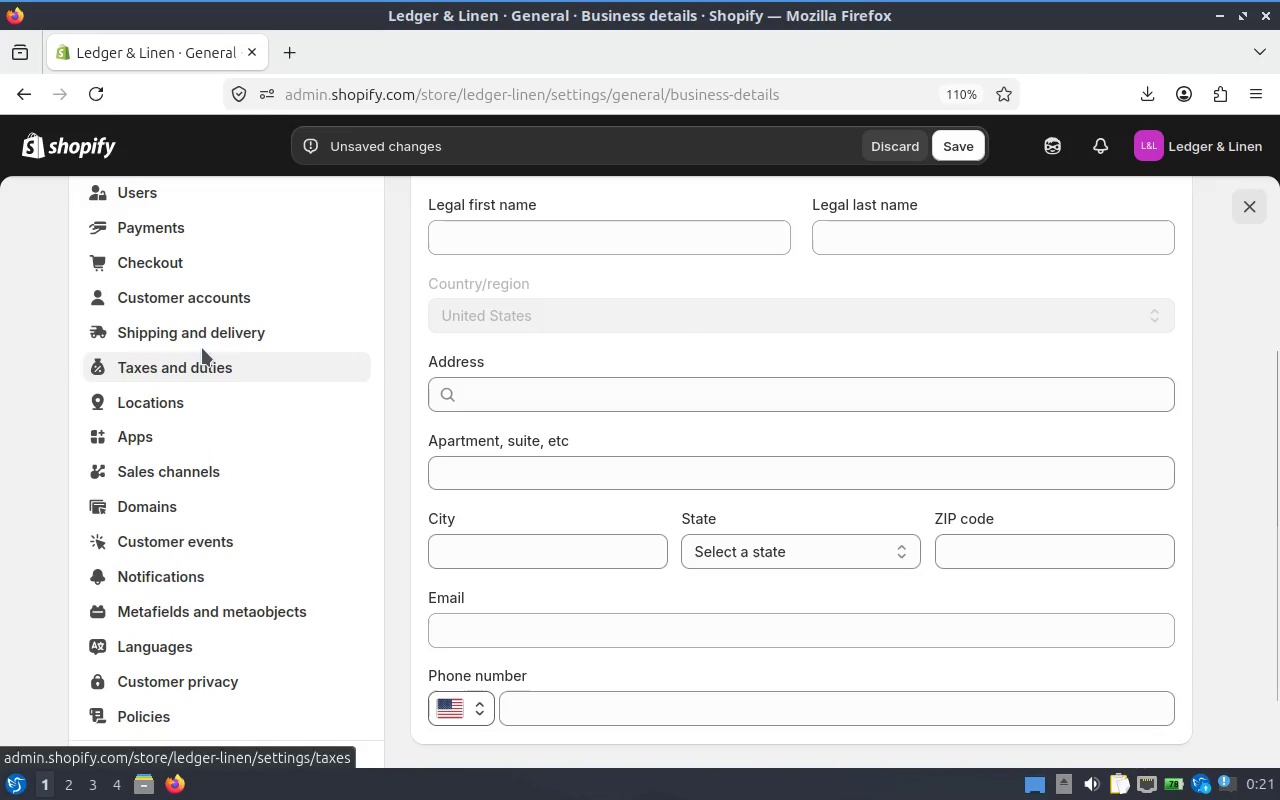 
middle_click([211, 326])
 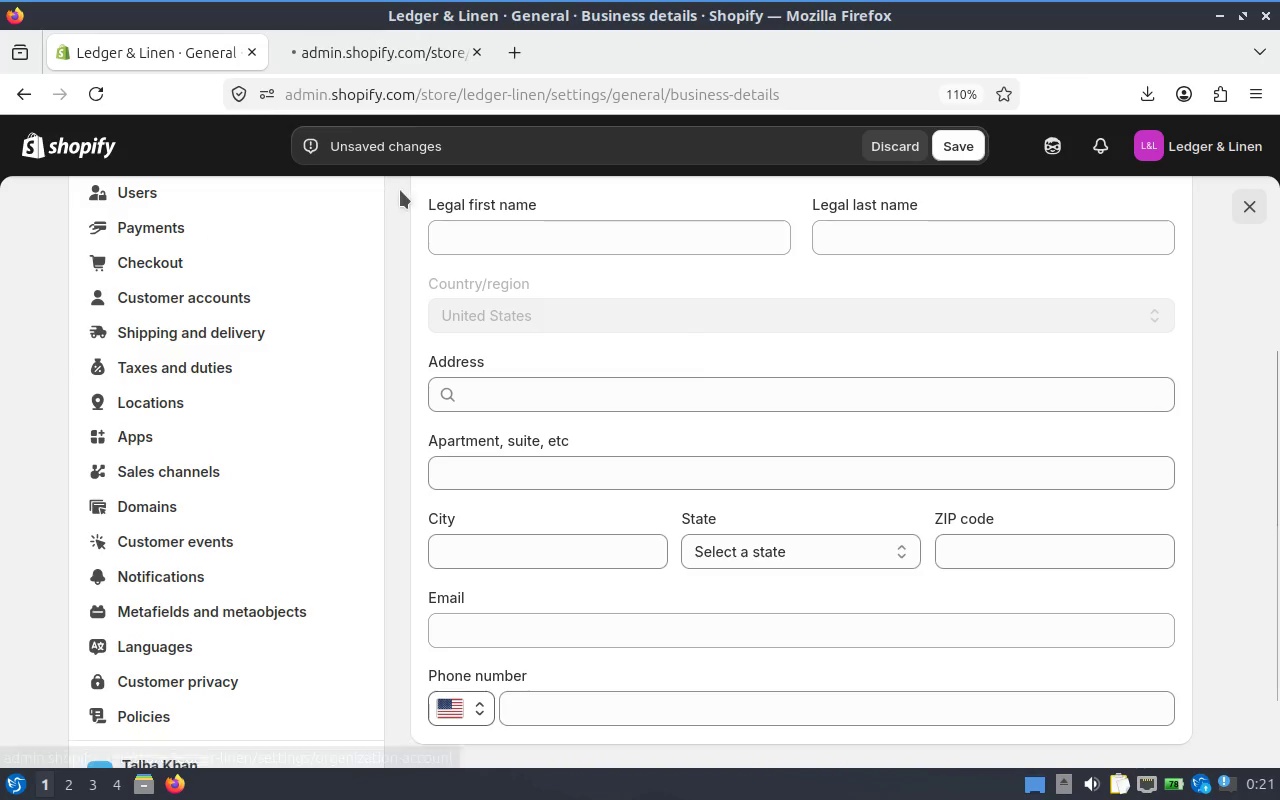 
mouse_move([387, 63])
 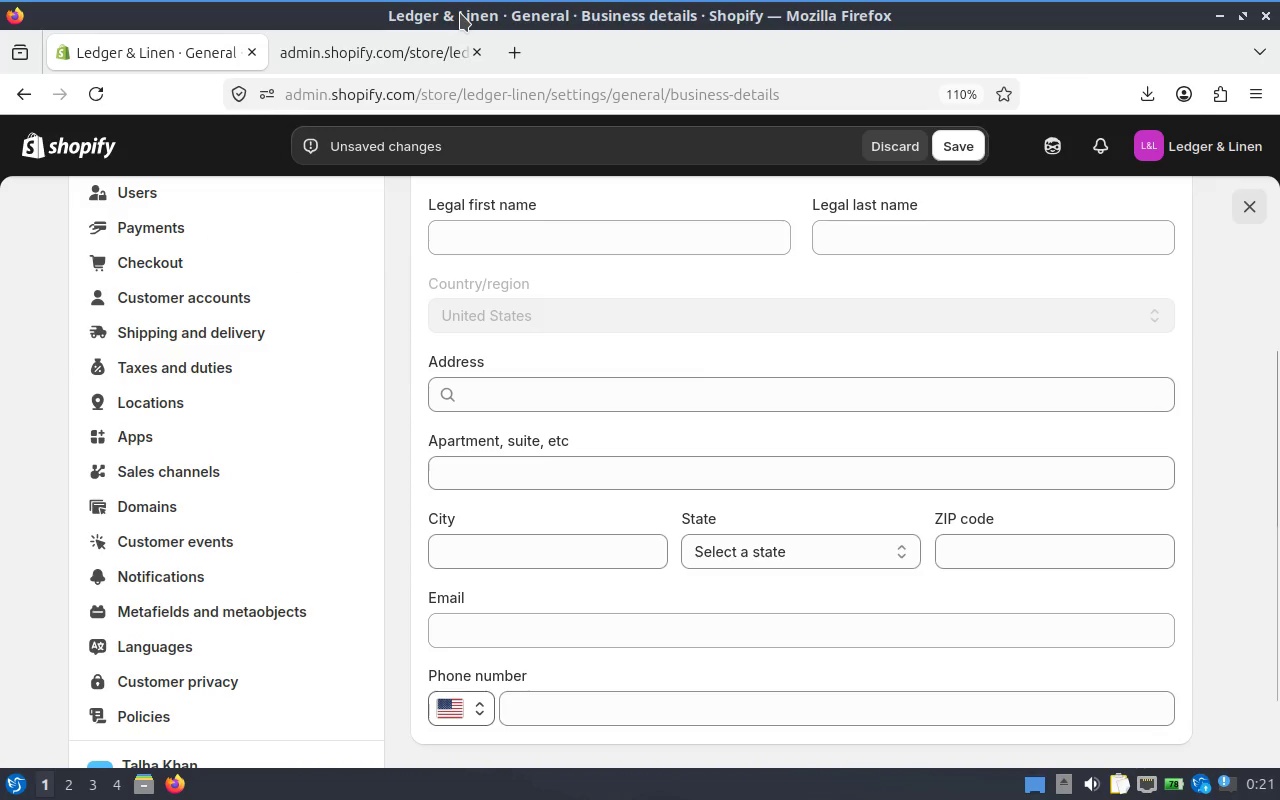 
left_click([388, 61])
 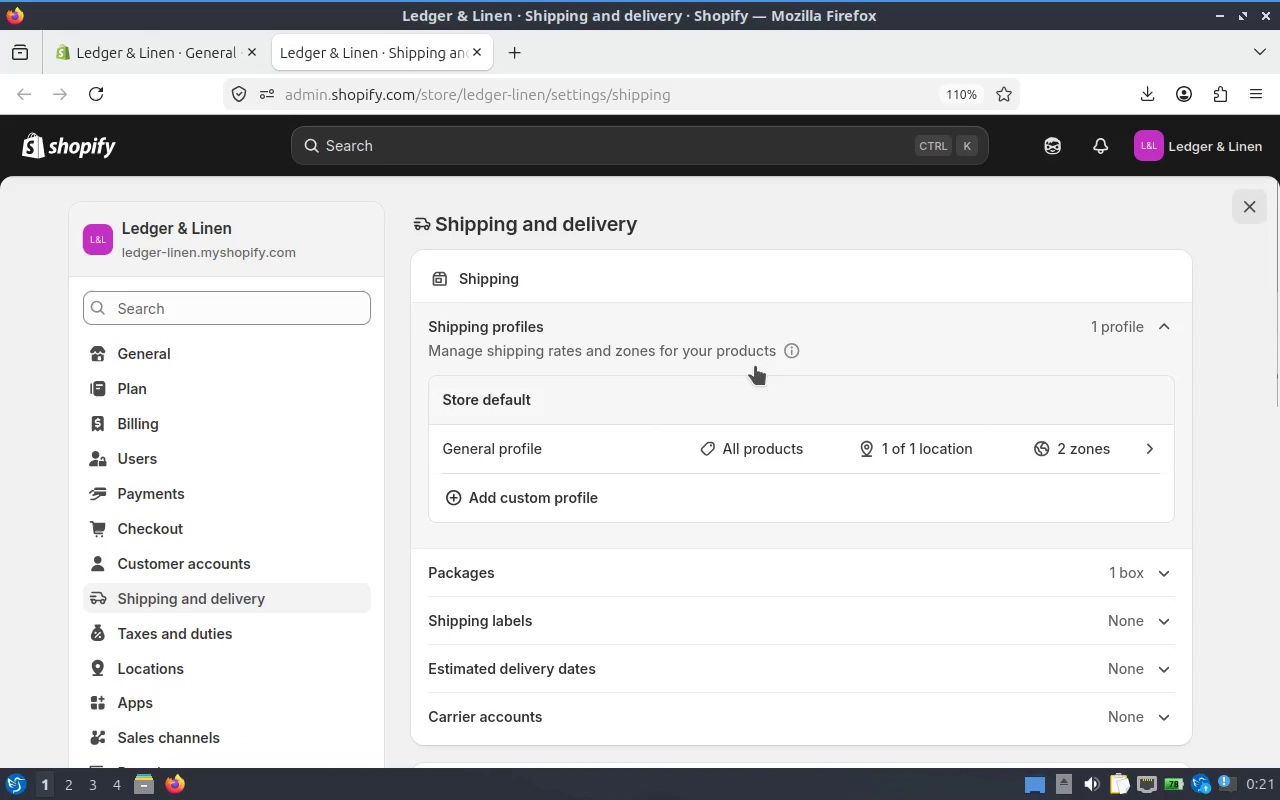 
scroll: coordinate [772, 397], scroll_direction: down, amount: 1.0
 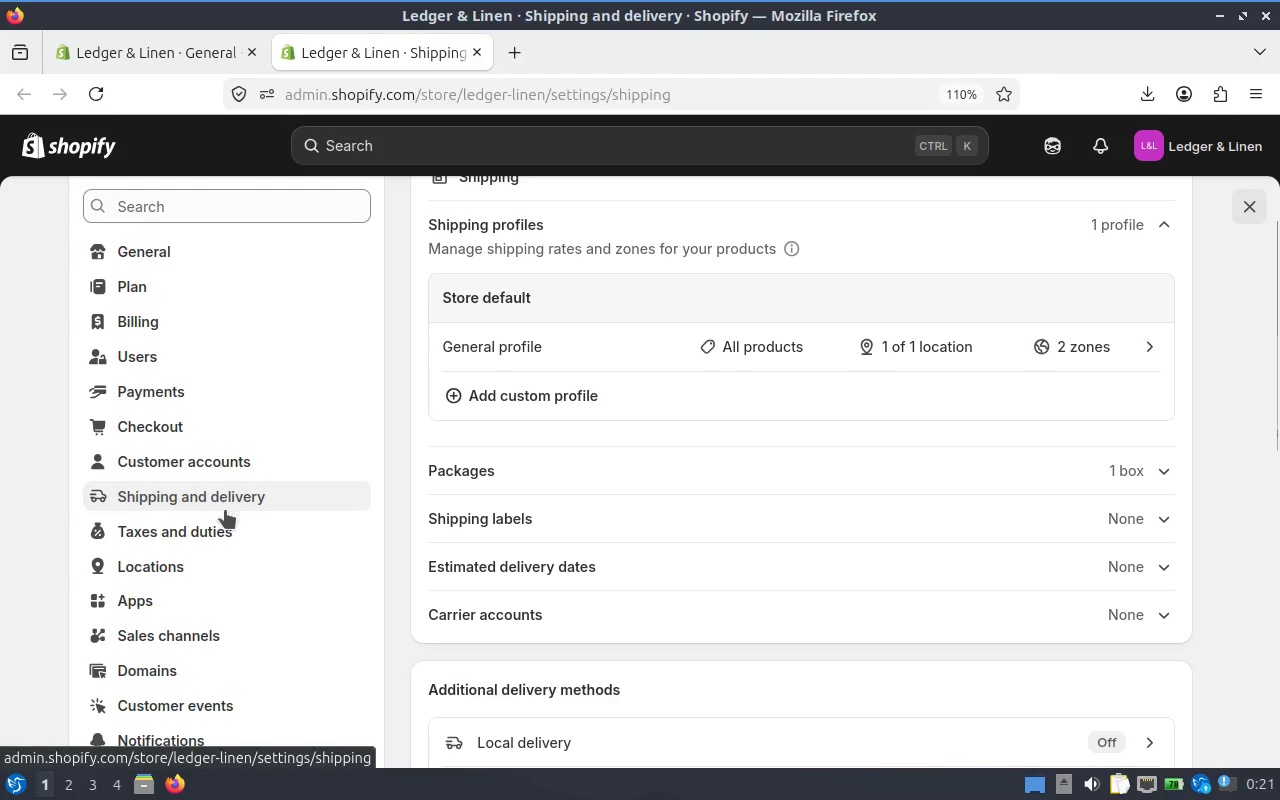 
left_click([163, 563])
 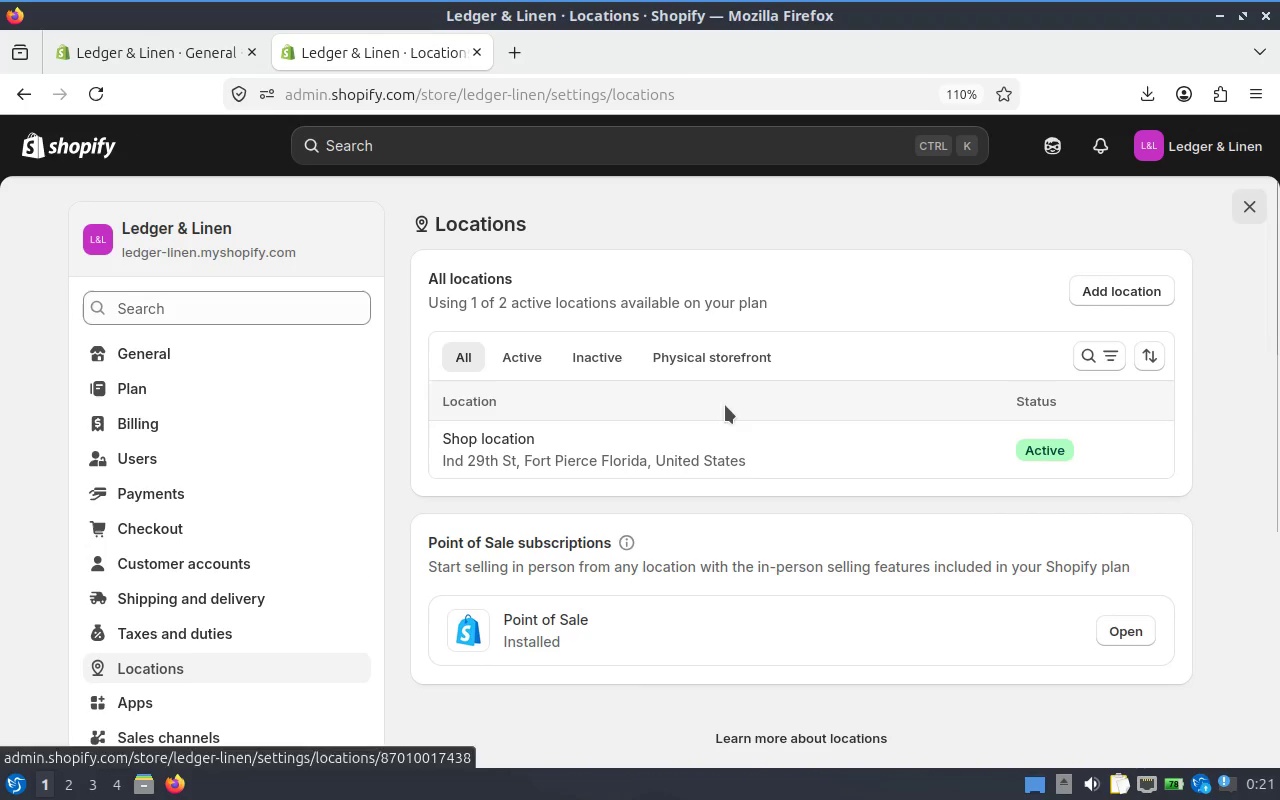 
left_click([500, 443])
 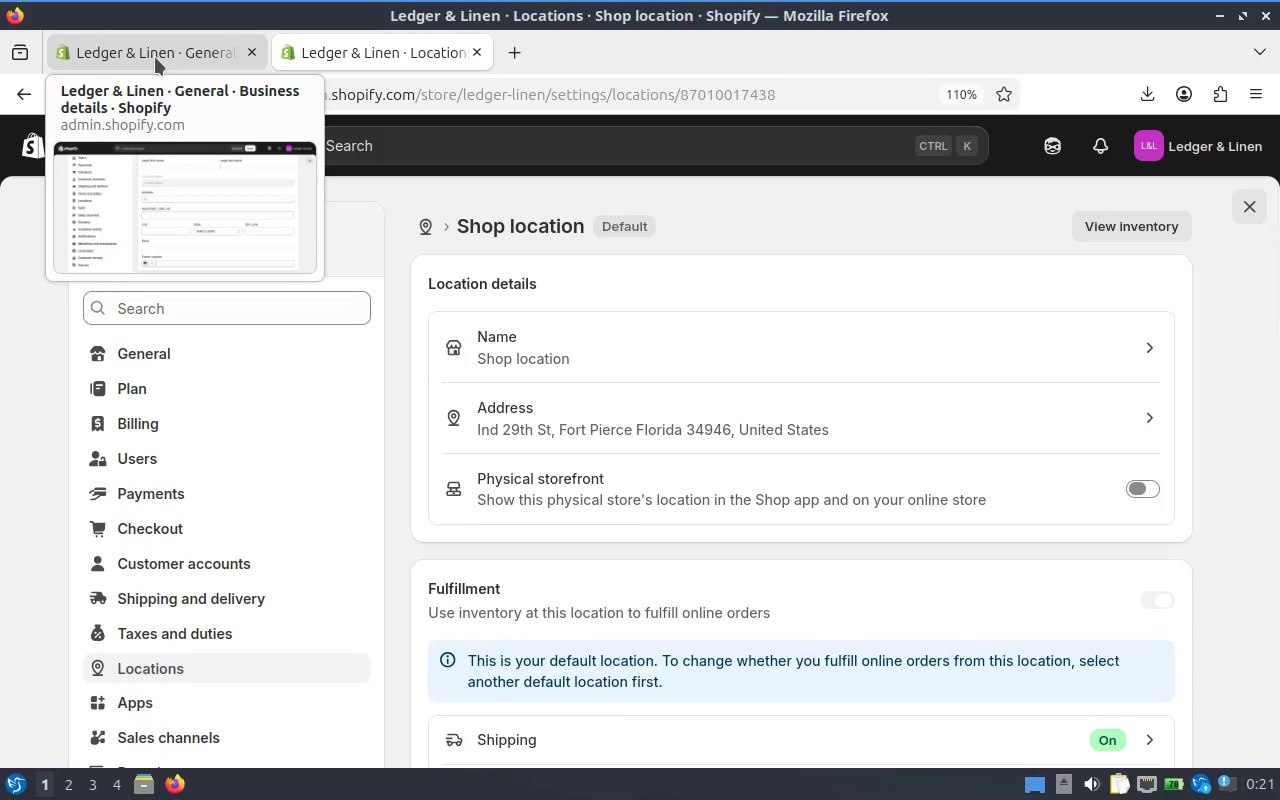 
wait(6.17)
 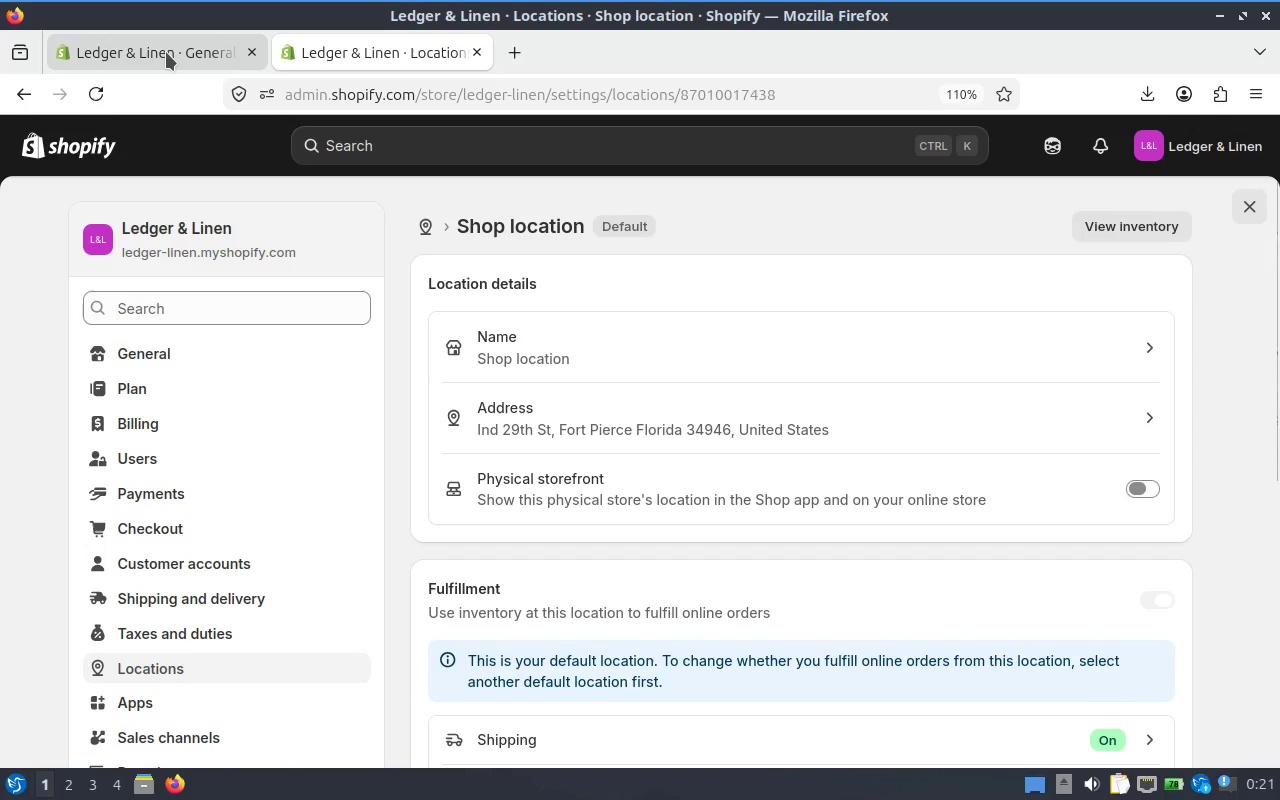 
left_click([155, 57])
 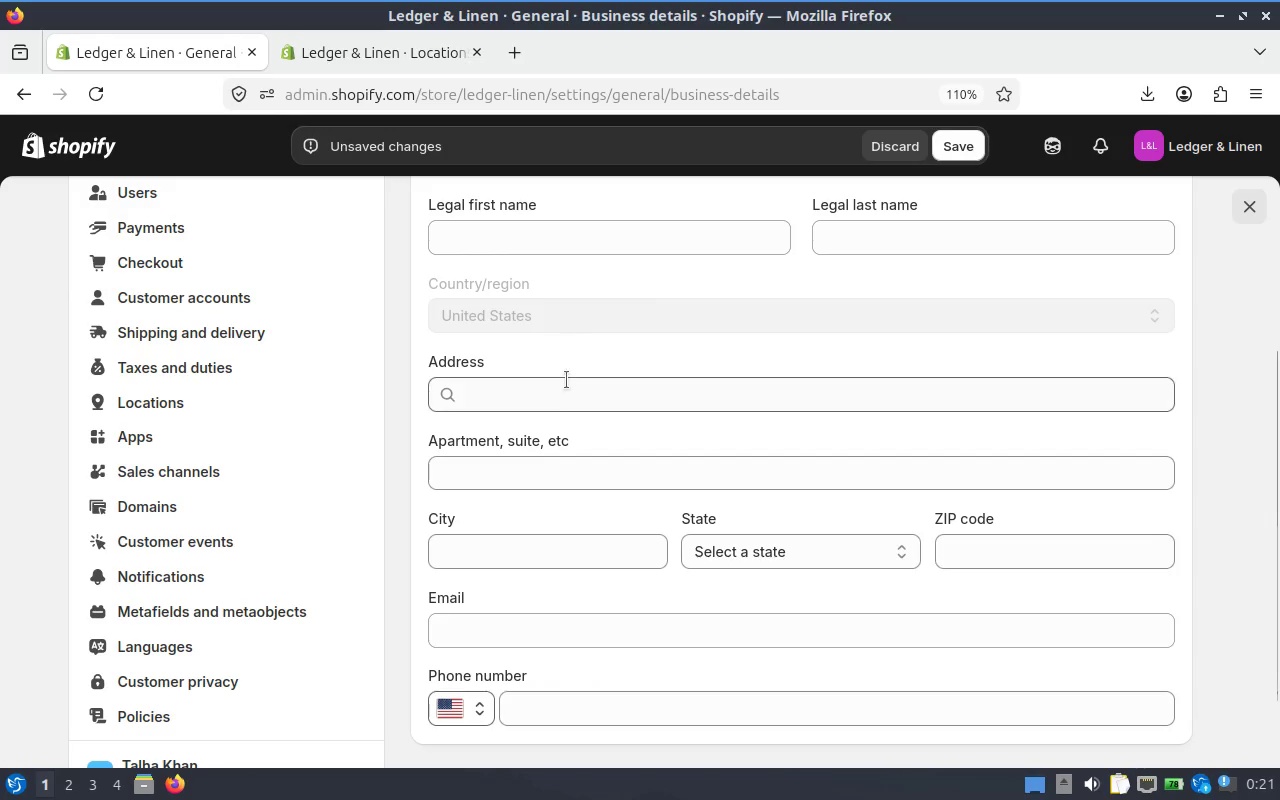 
left_click([567, 378])
 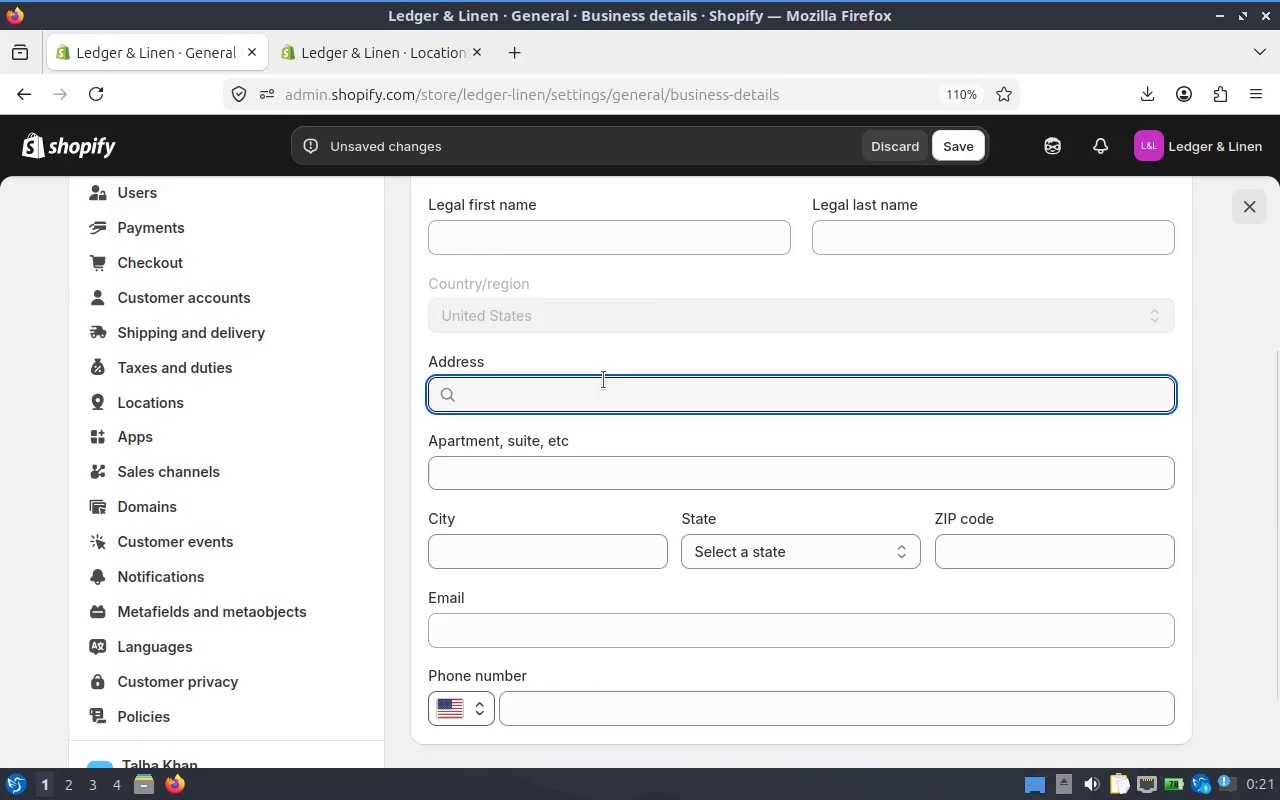 
type(ind 2)
 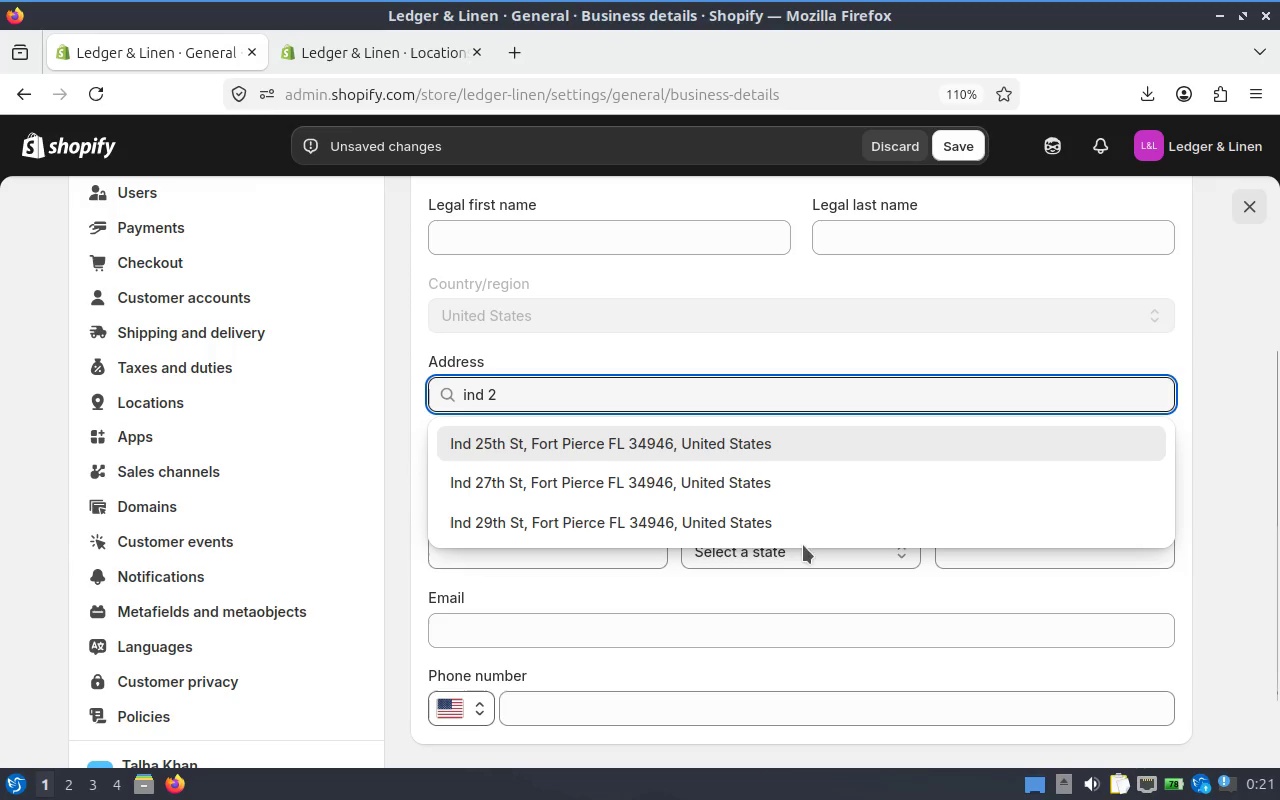 
left_click([766, 536])
 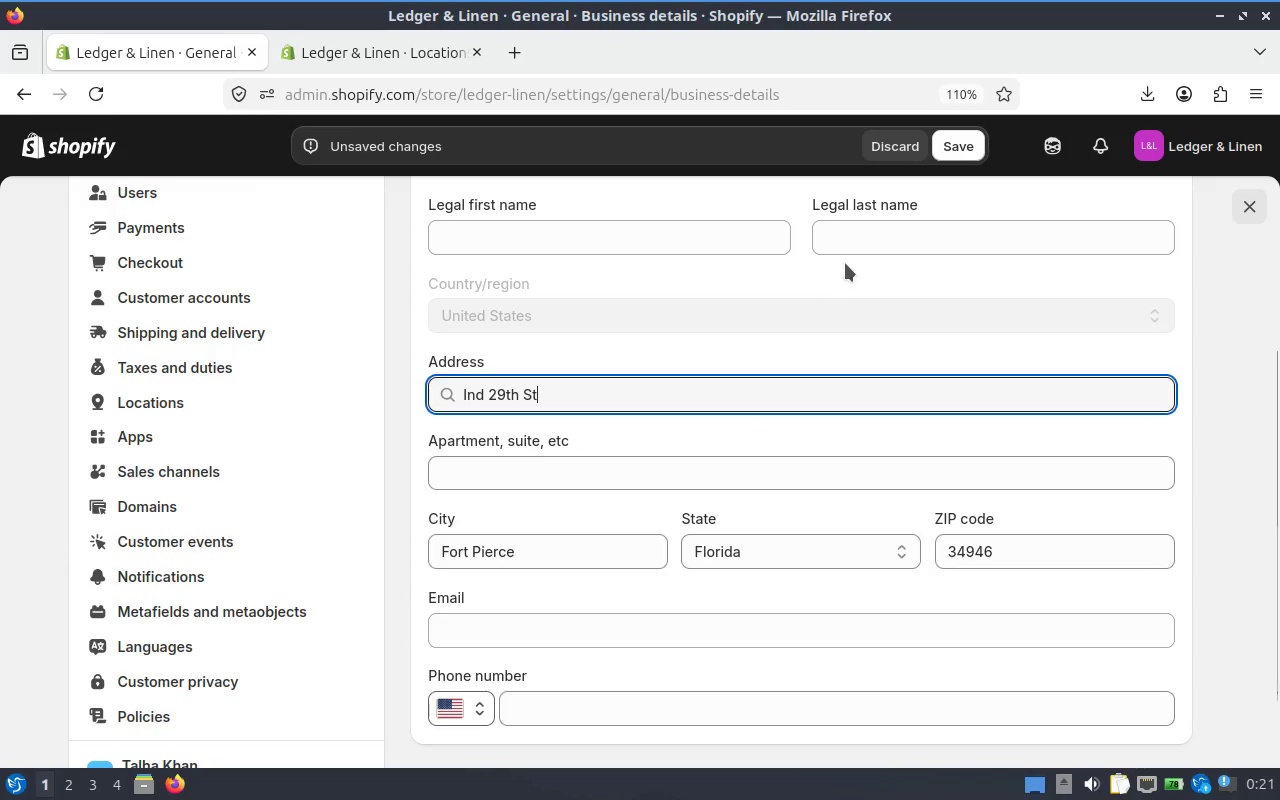 
scroll: coordinate [820, 275], scroll_direction: up, amount: 2.0
 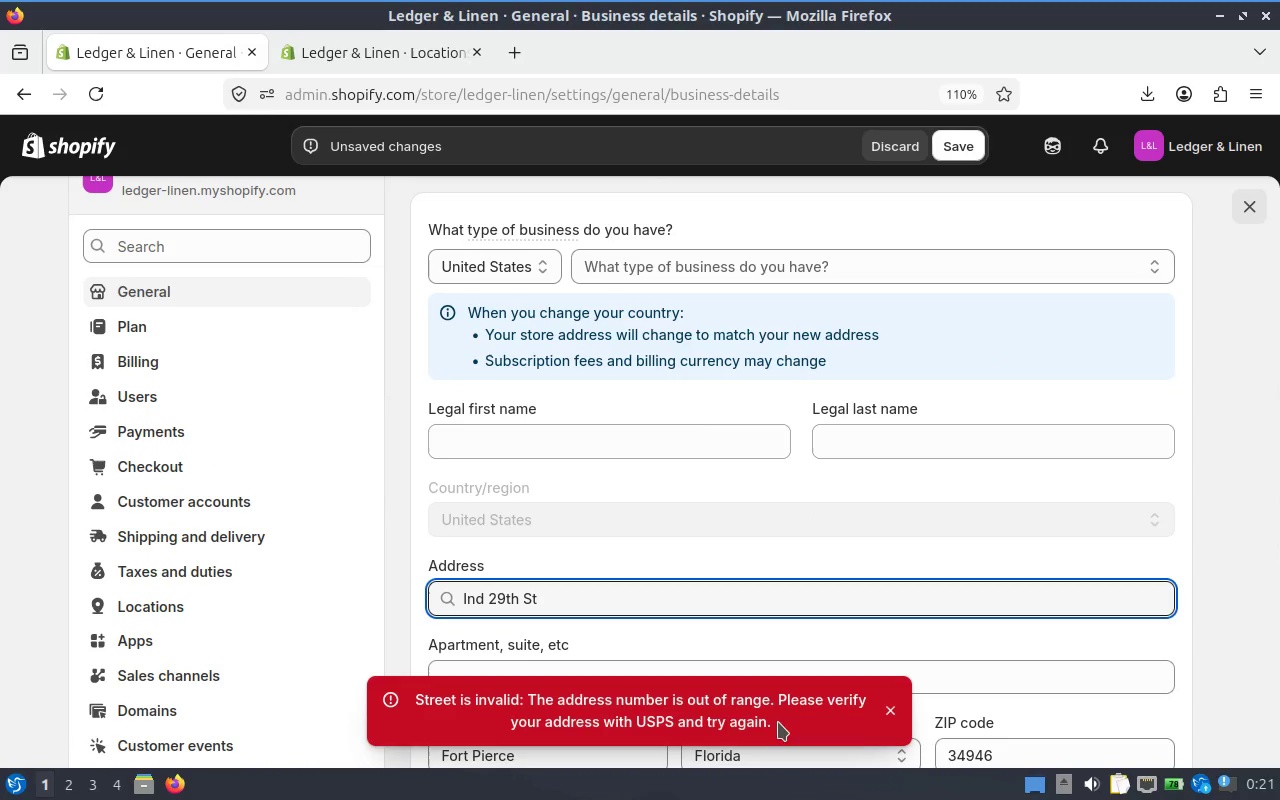 
wait(7.49)
 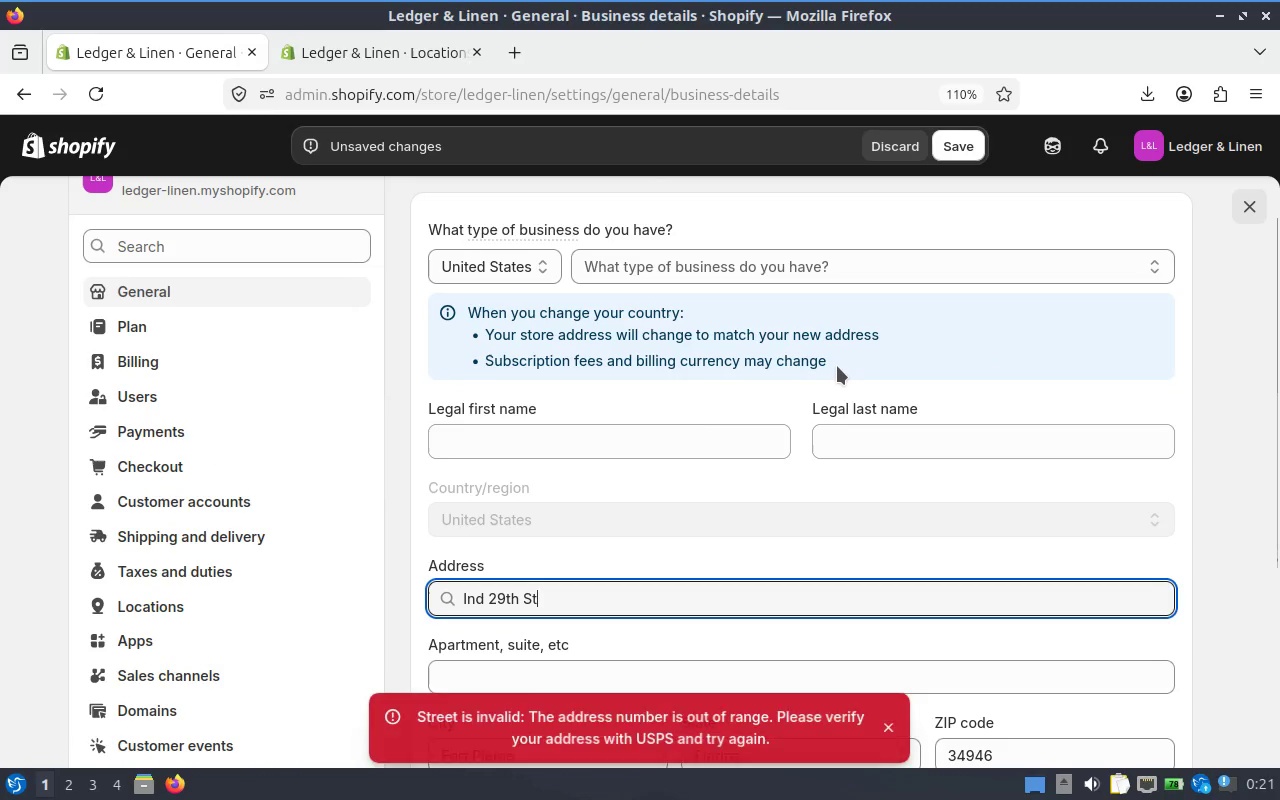 
scroll: coordinate [675, 517], scroll_direction: down, amount: 2.0
 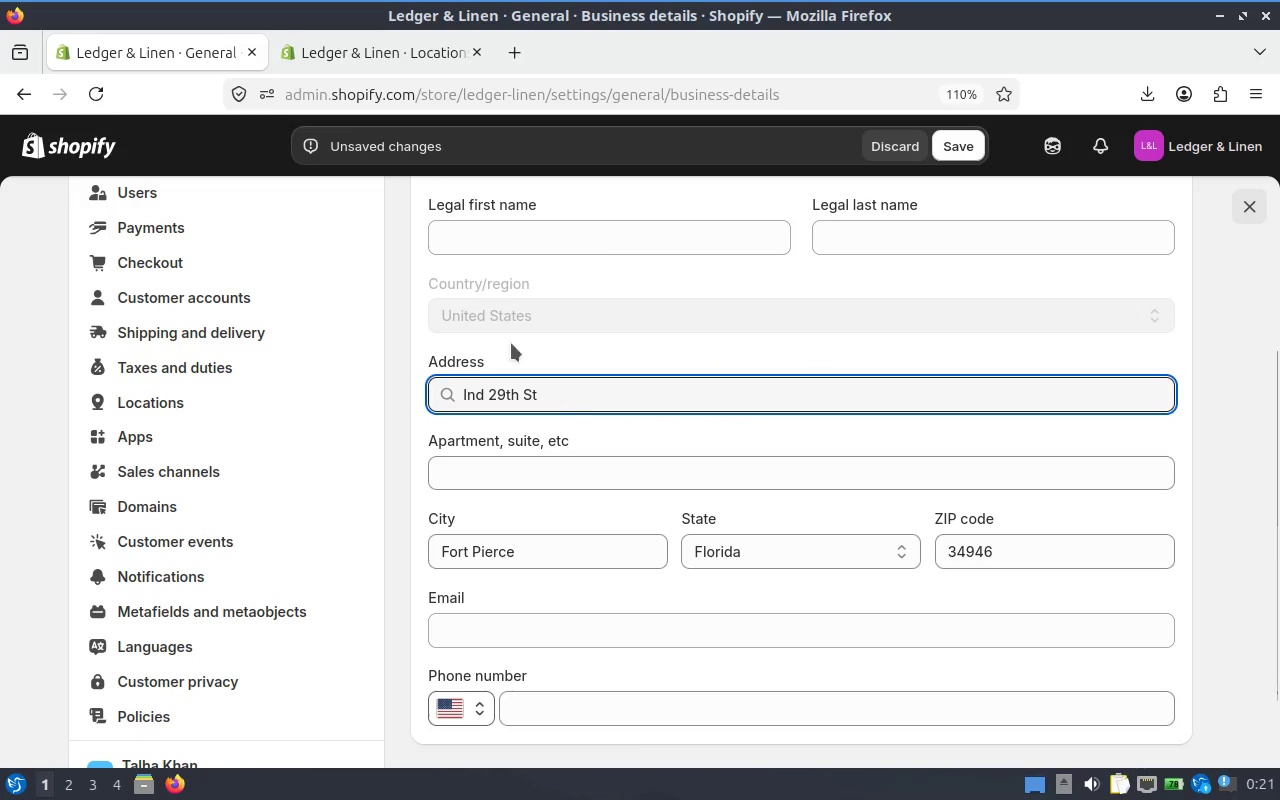 
left_click([390, 63])
 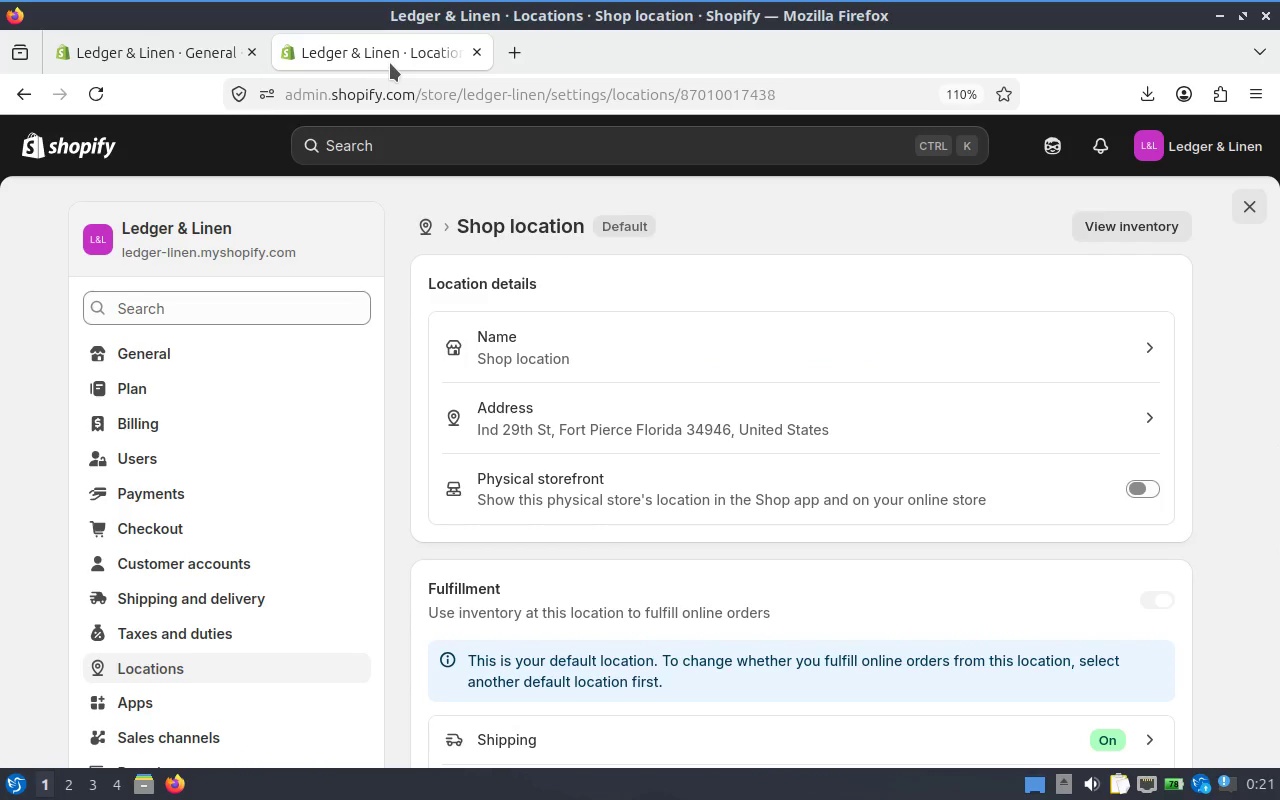 
left_click([155, 53])
 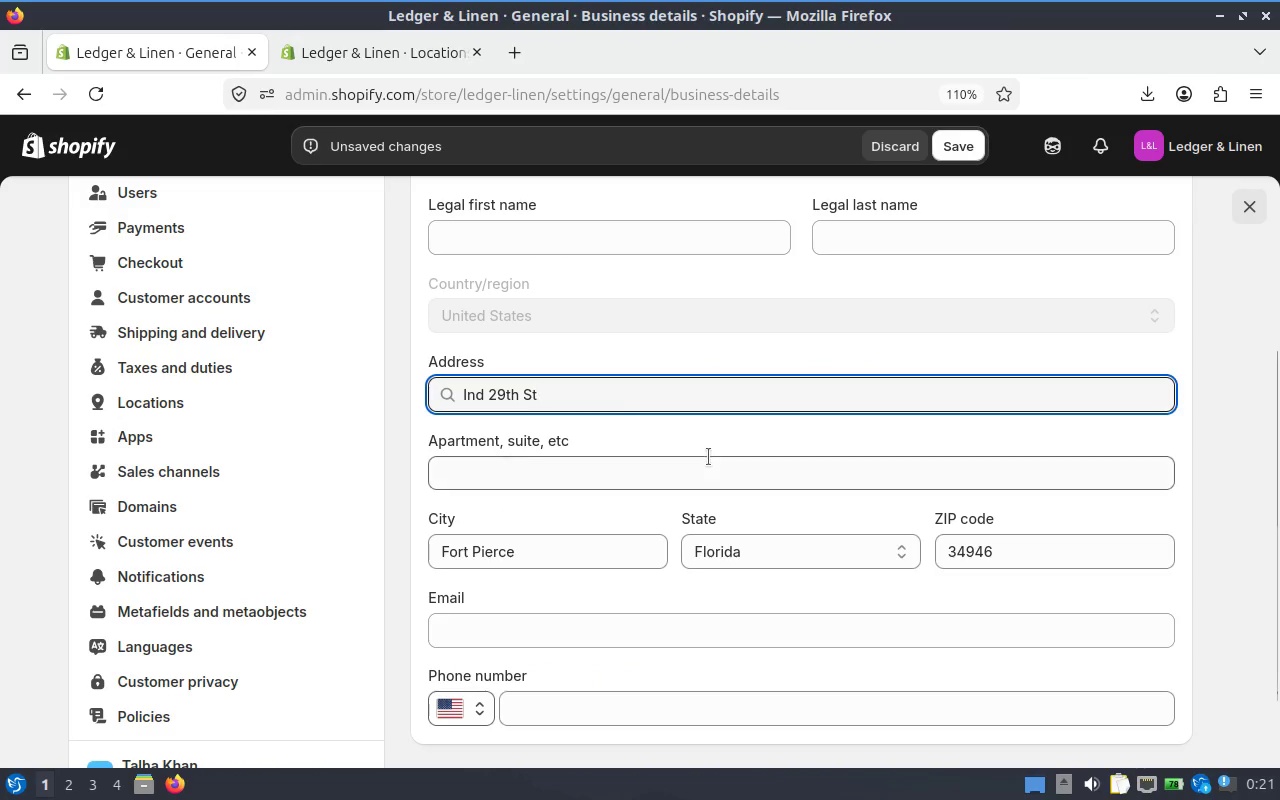 
left_click_drag(start_coordinate=[615, 400], to_coordinate=[505, 383])
 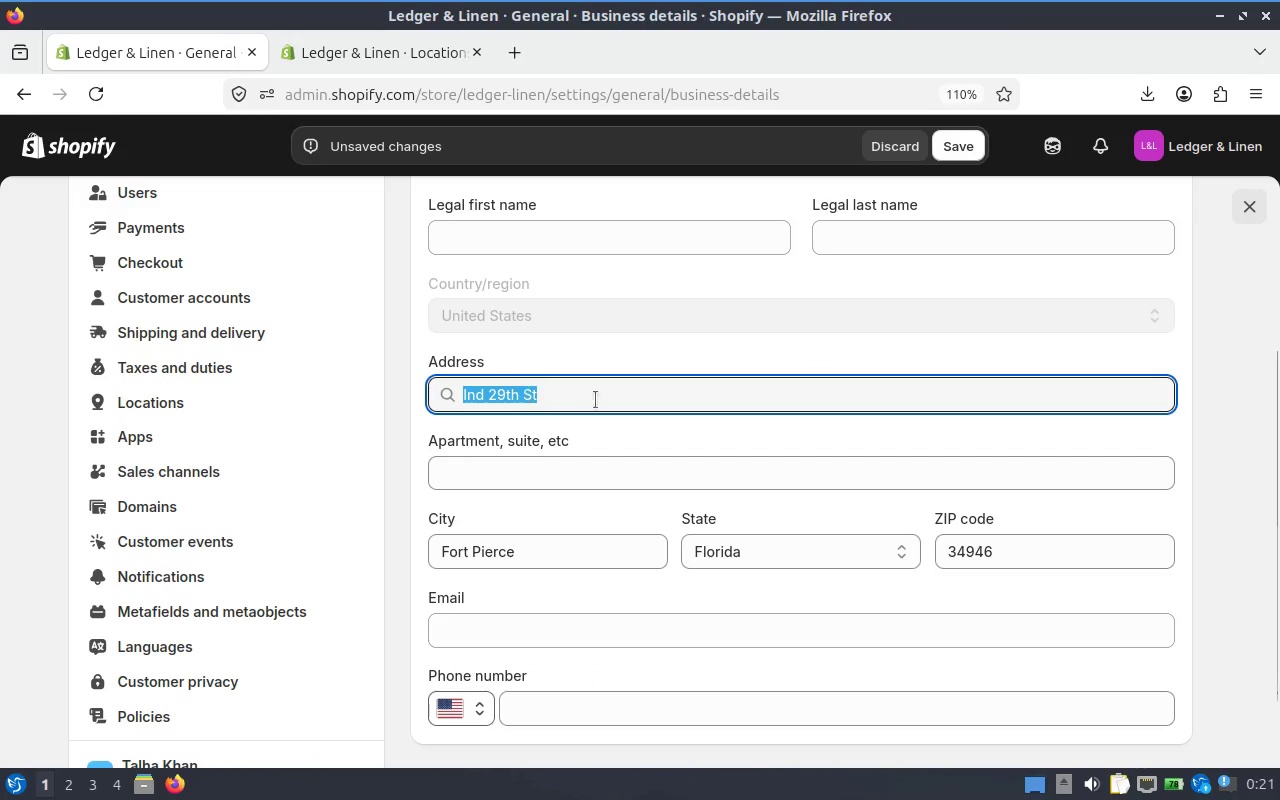 
type(florida)
 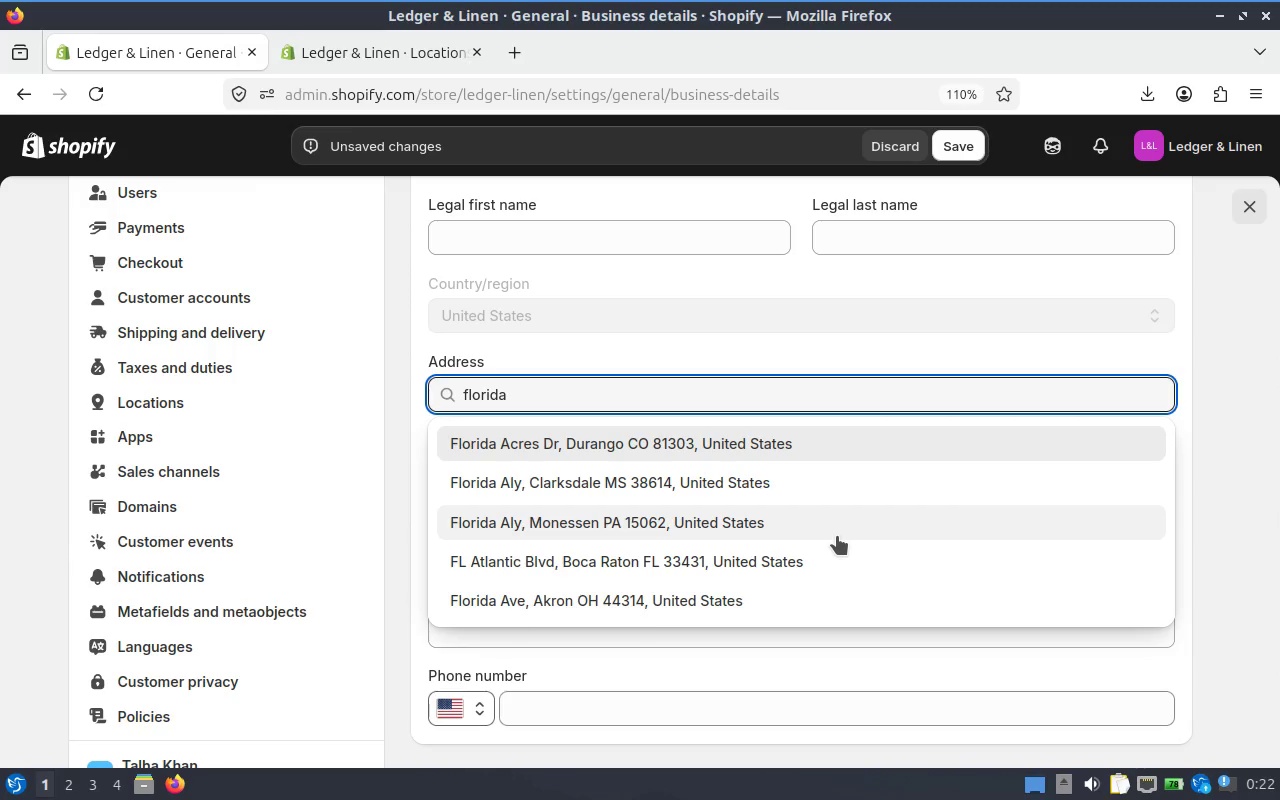 
wait(5.79)
 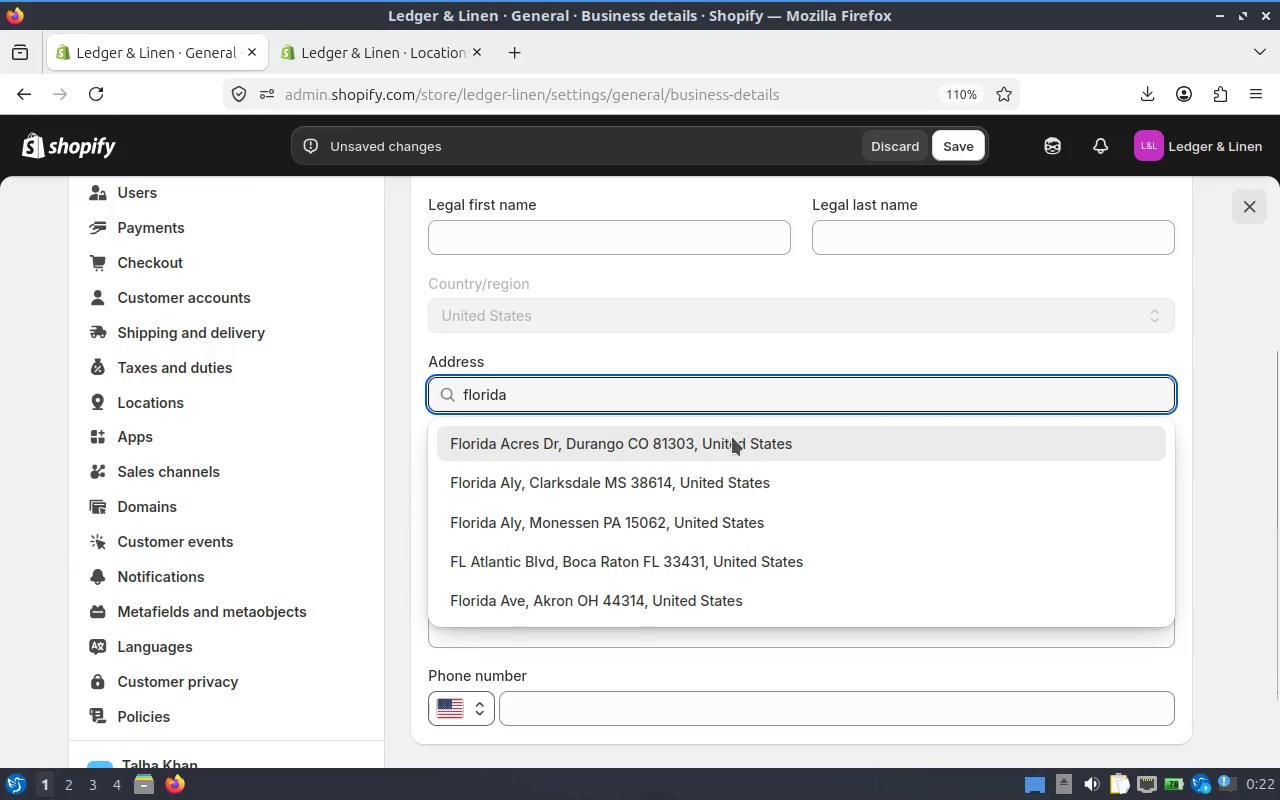 
left_click([832, 556])
 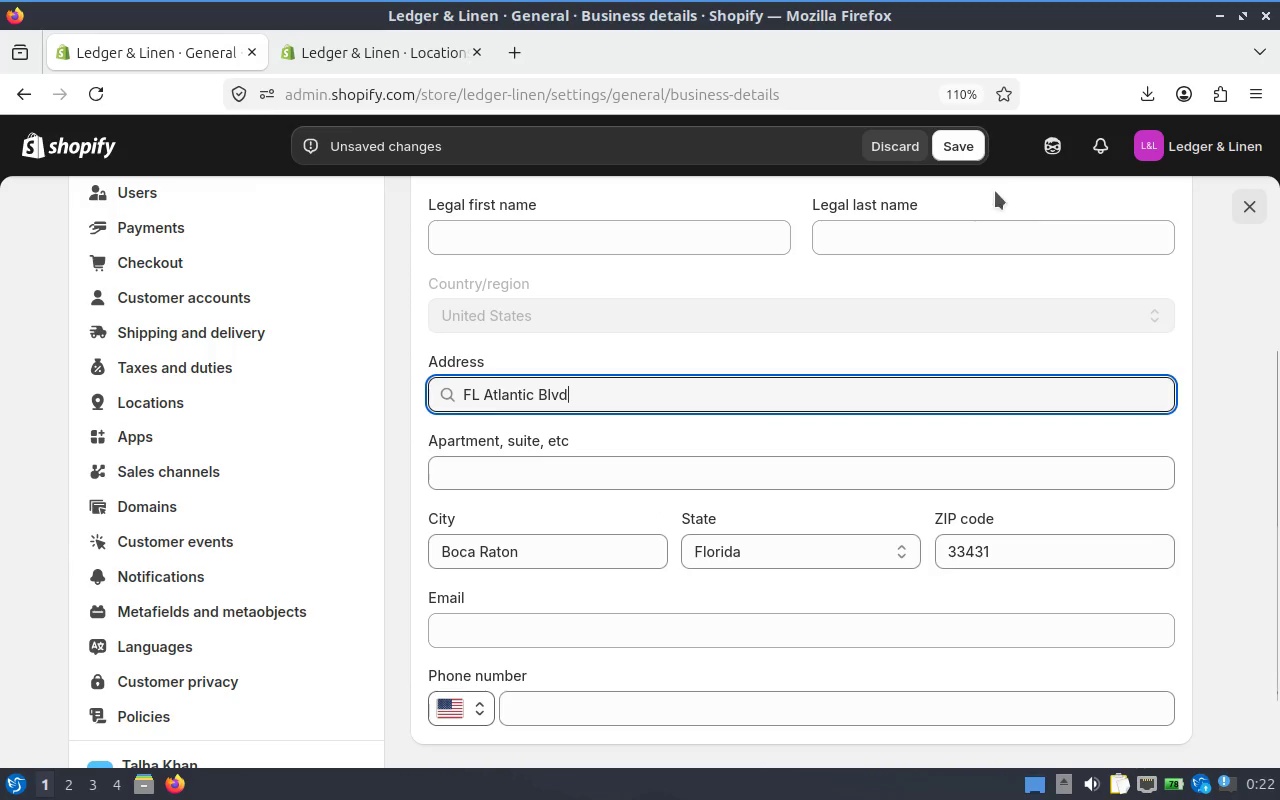 
left_click([967, 147])
 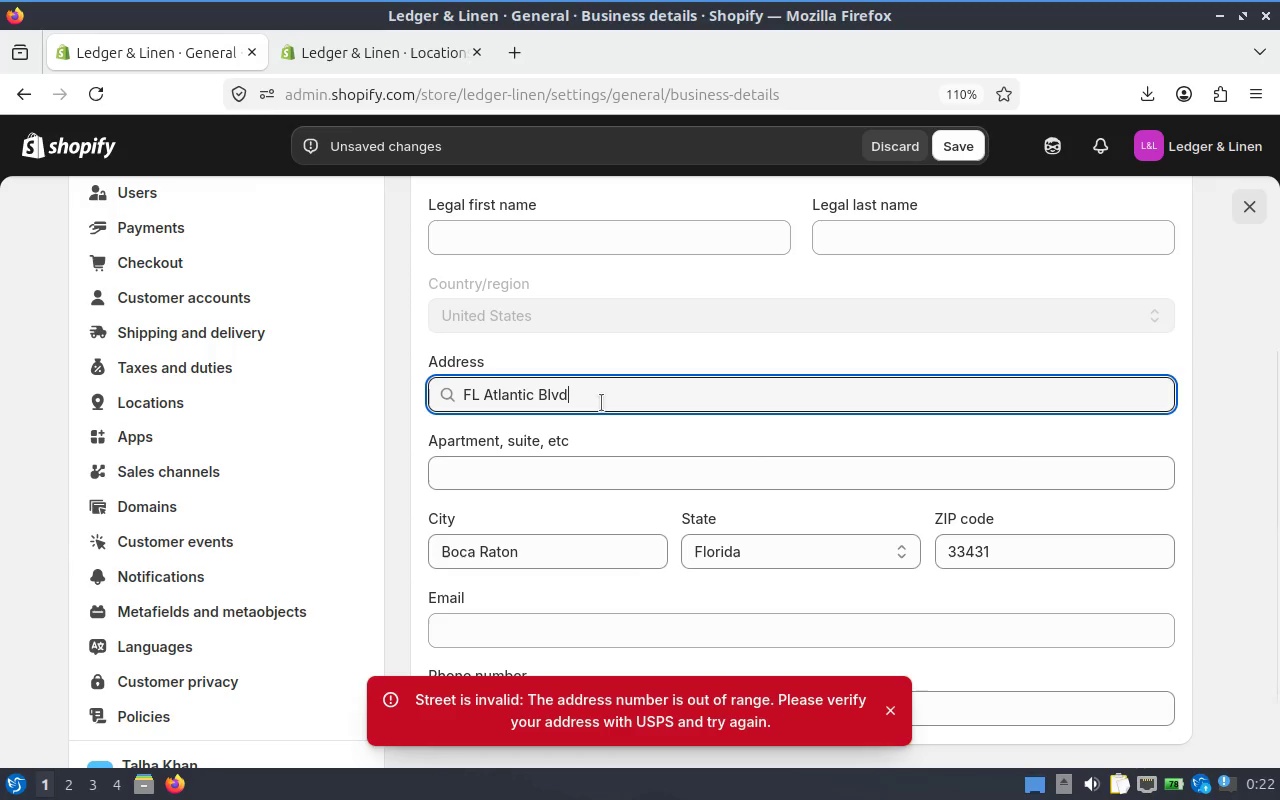 
left_click_drag(start_coordinate=[608, 402], to_coordinate=[402, 395])
 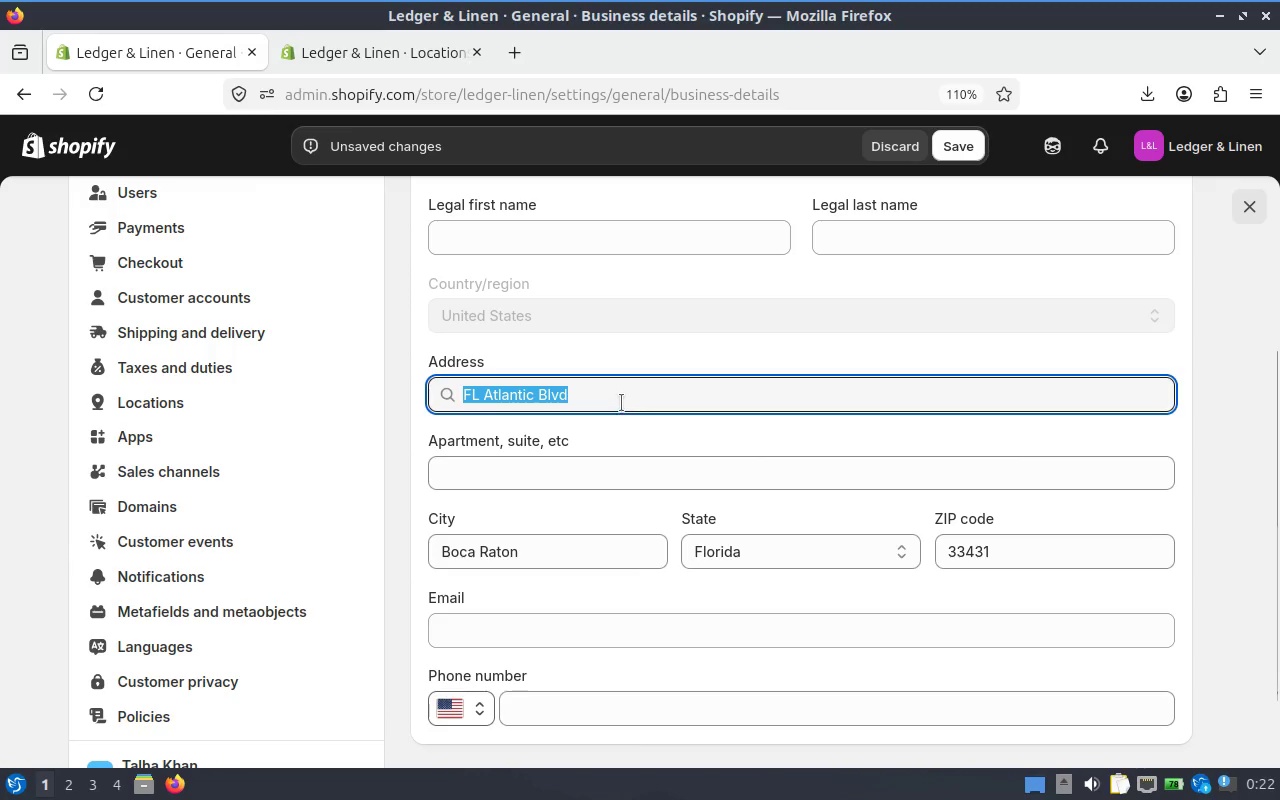 
type(flo)
 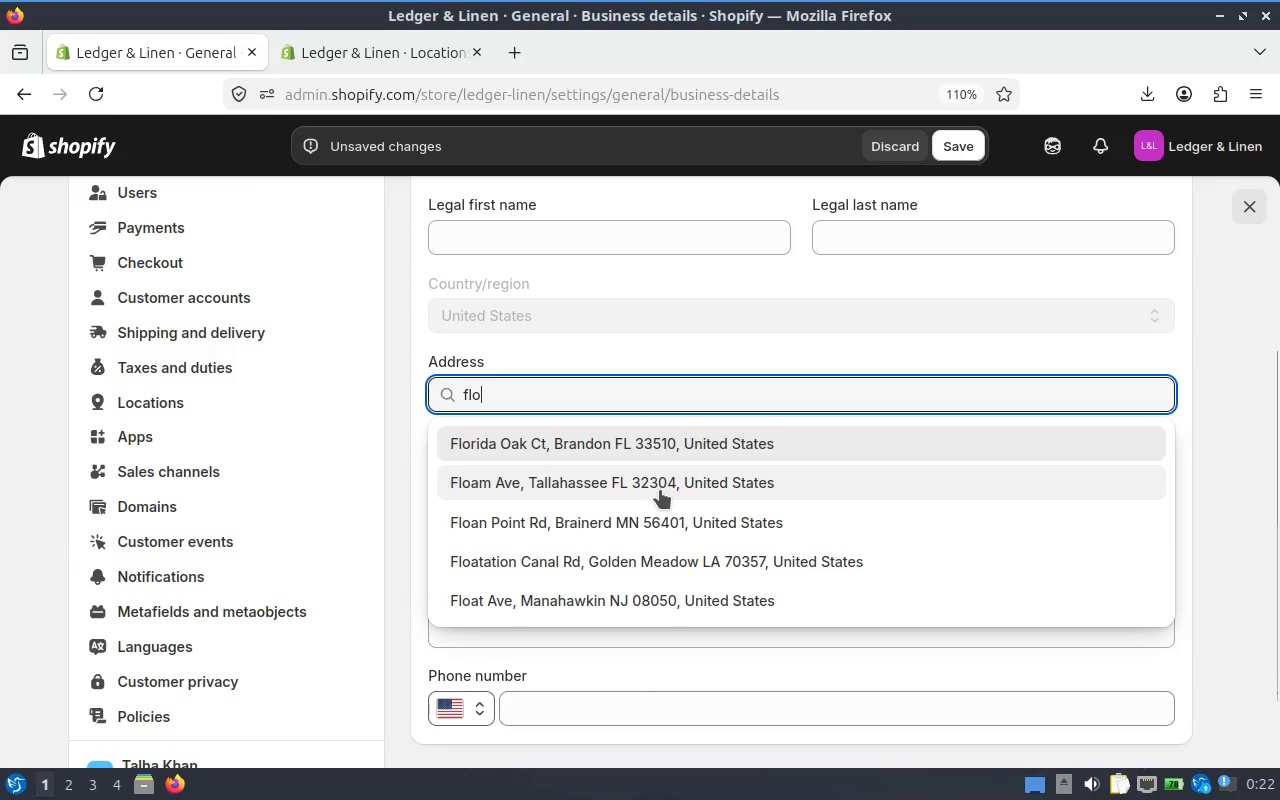 
left_click([660, 490])
 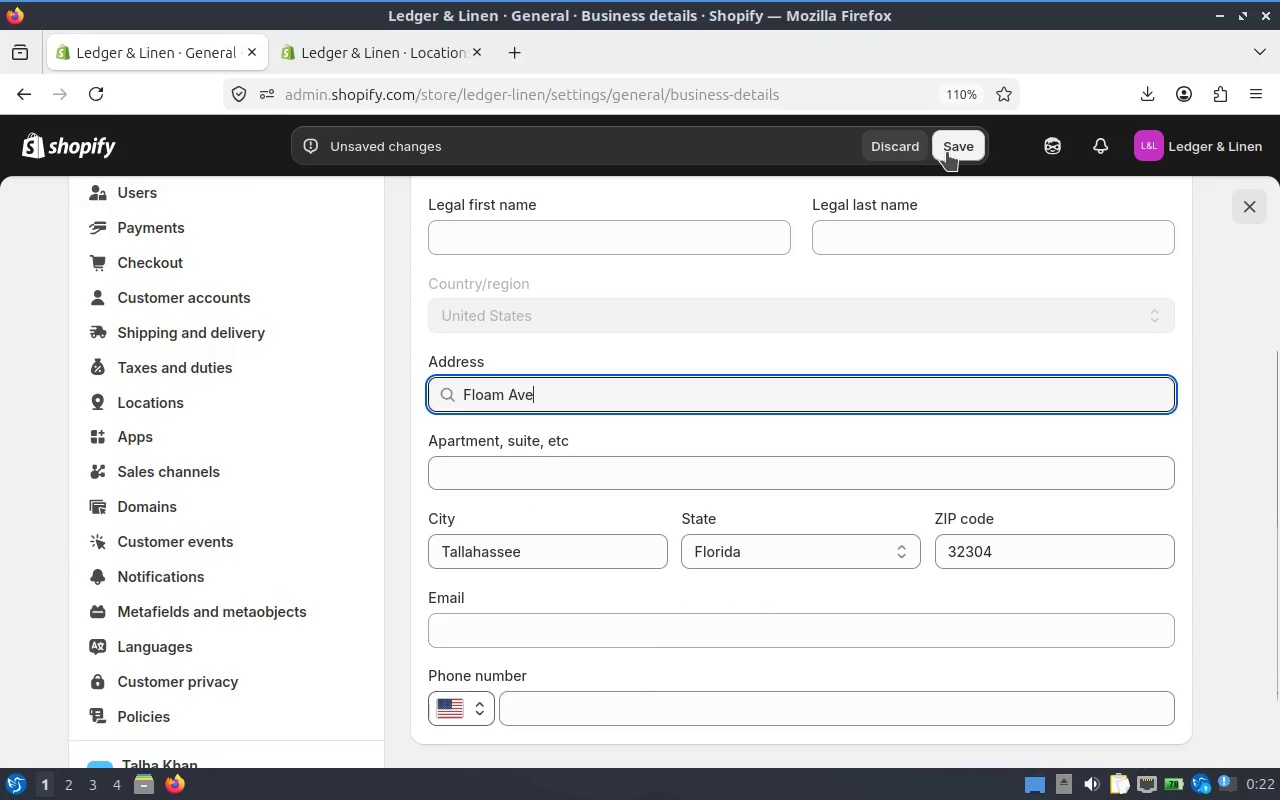 
left_click([955, 146])
 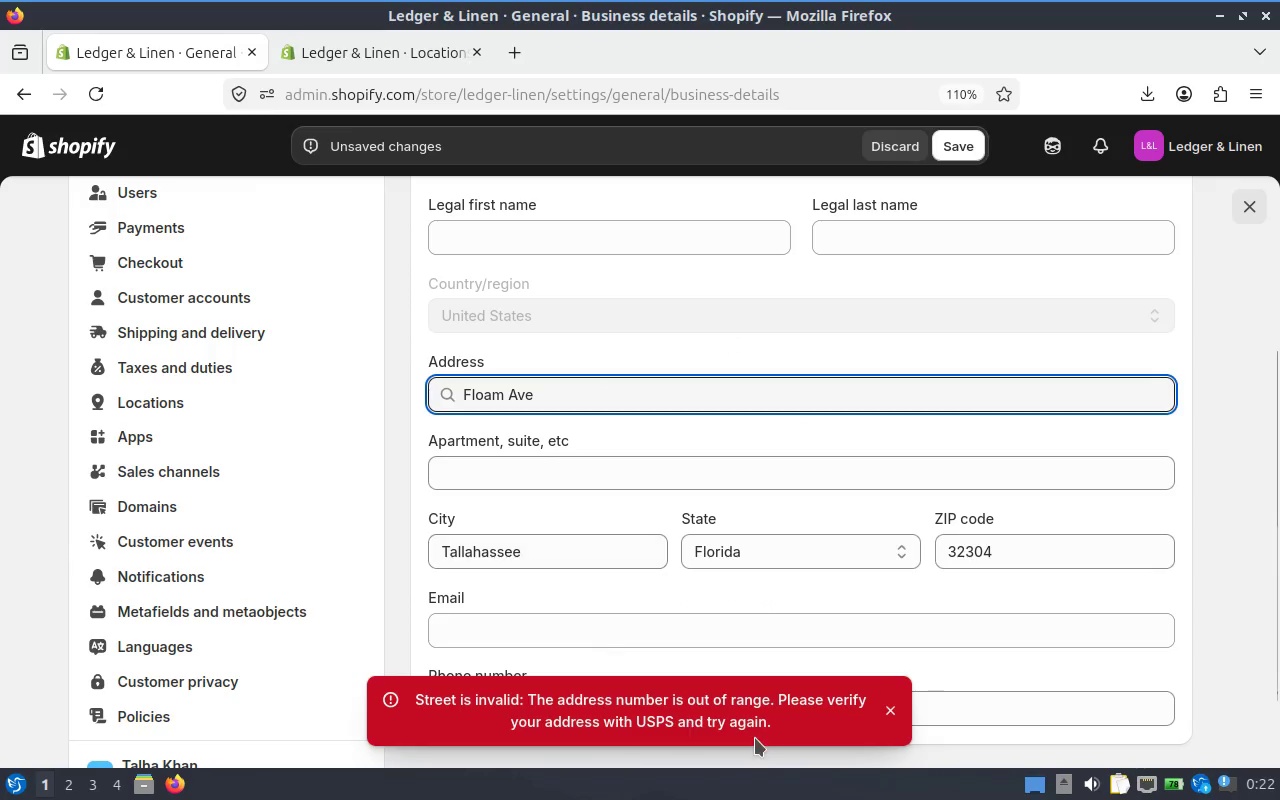 
left_click_drag(start_coordinate=[791, 745], to_coordinate=[377, 673])
 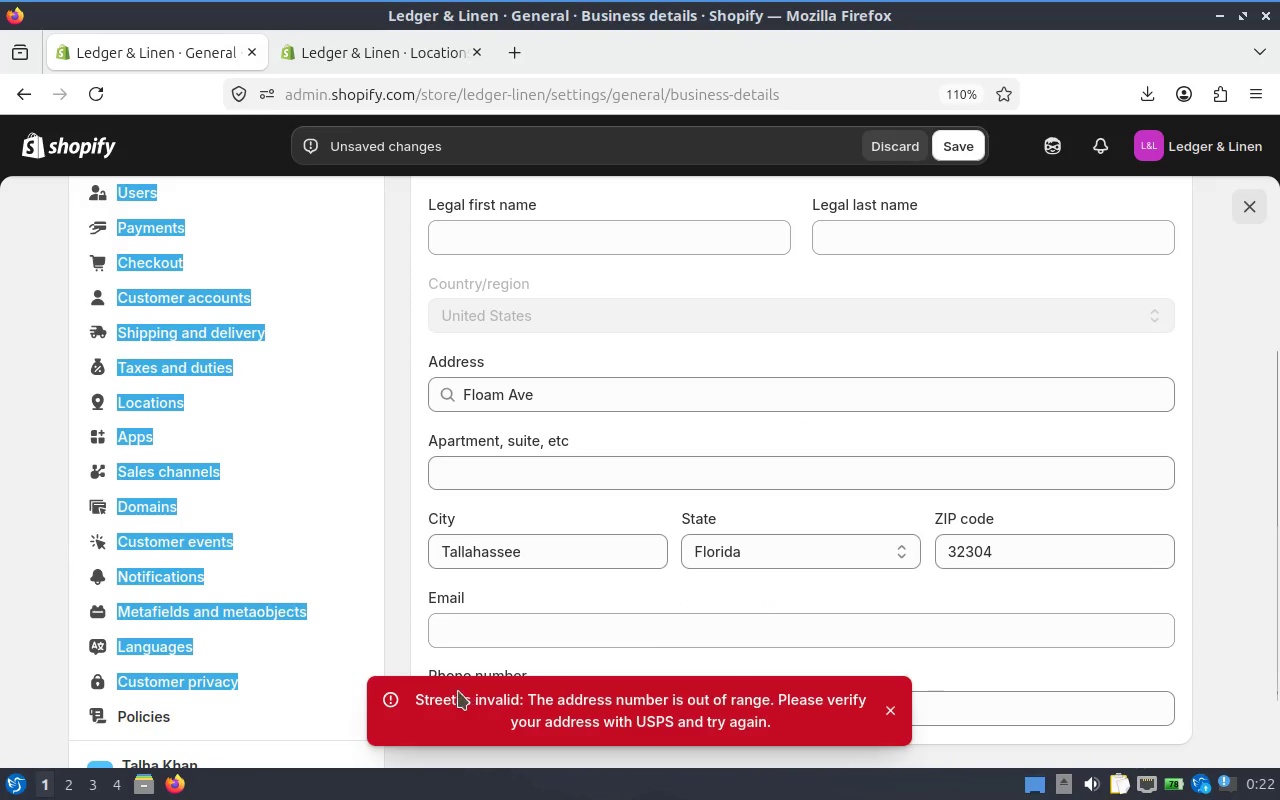 
left_click([435, 700])
 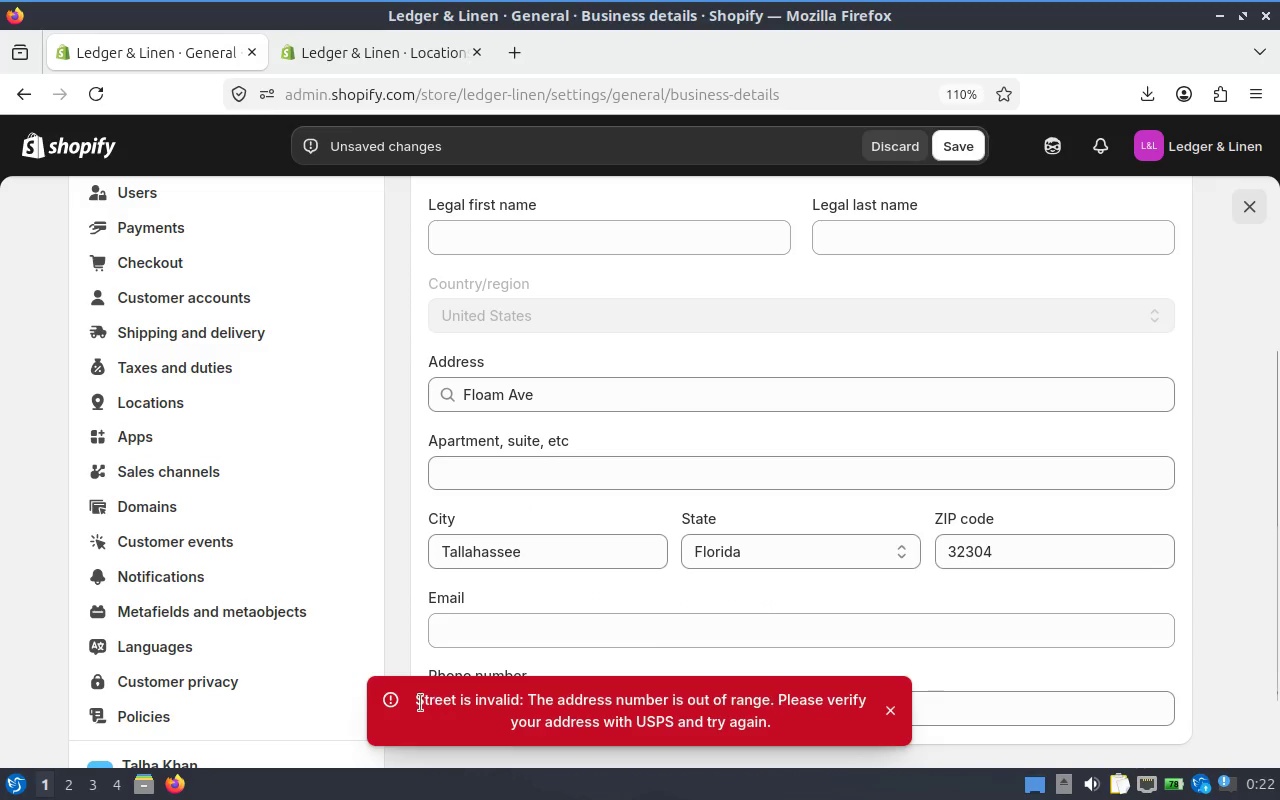 
left_click_drag(start_coordinate=[418, 703], to_coordinate=[785, 730])
 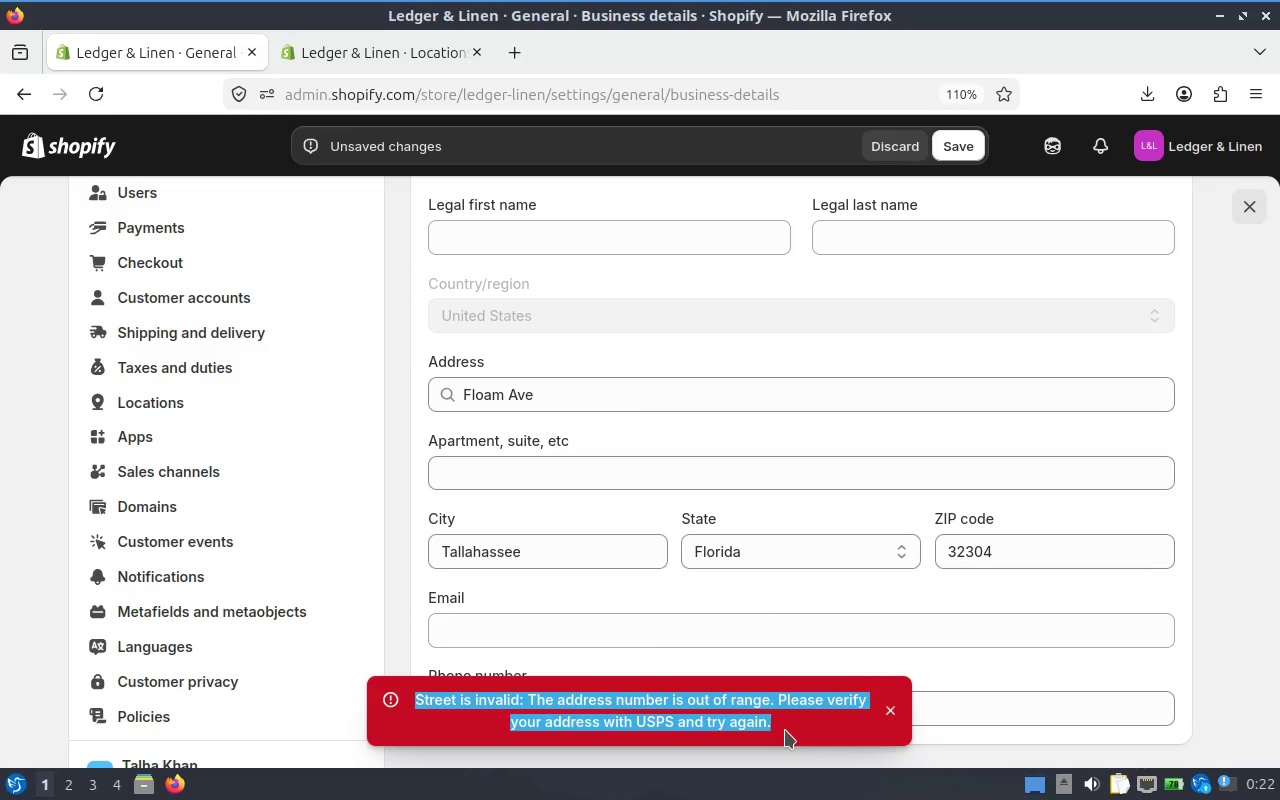 
key(Control+C)
 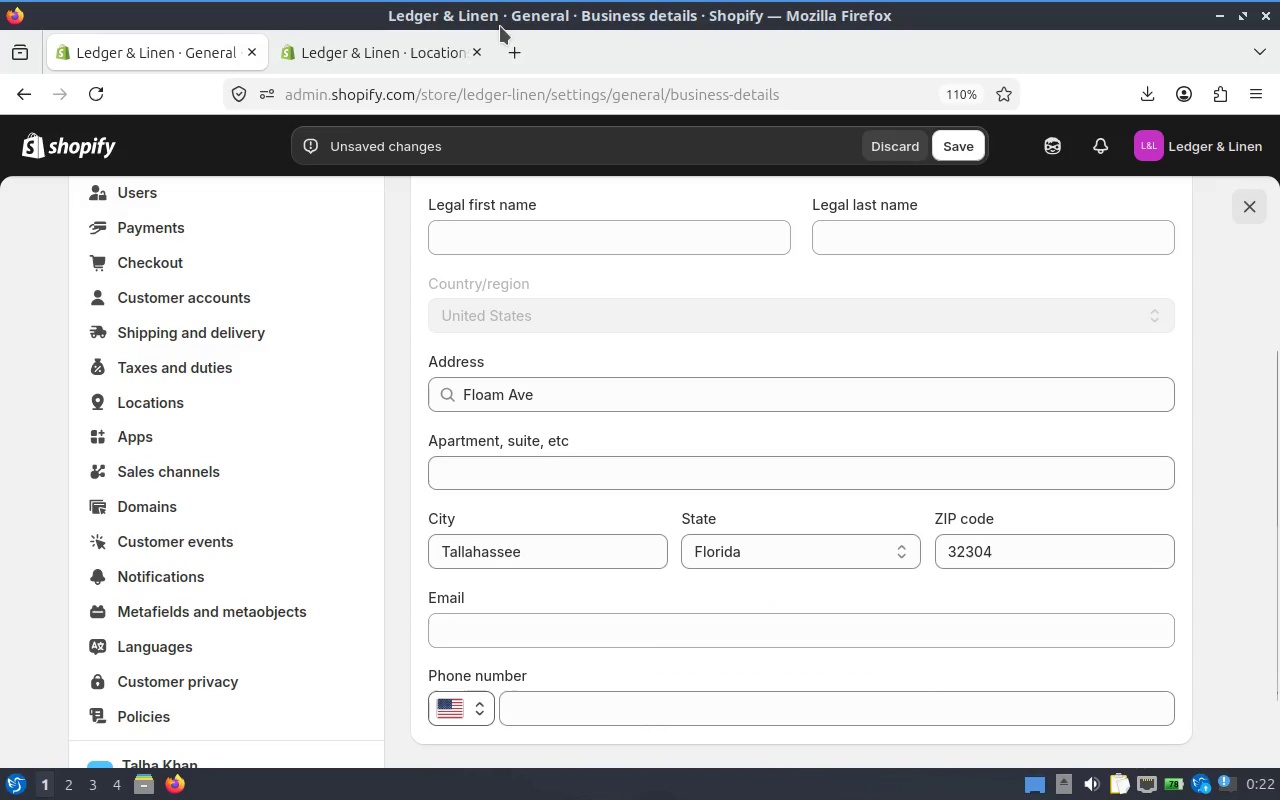 
left_click([511, 48])
 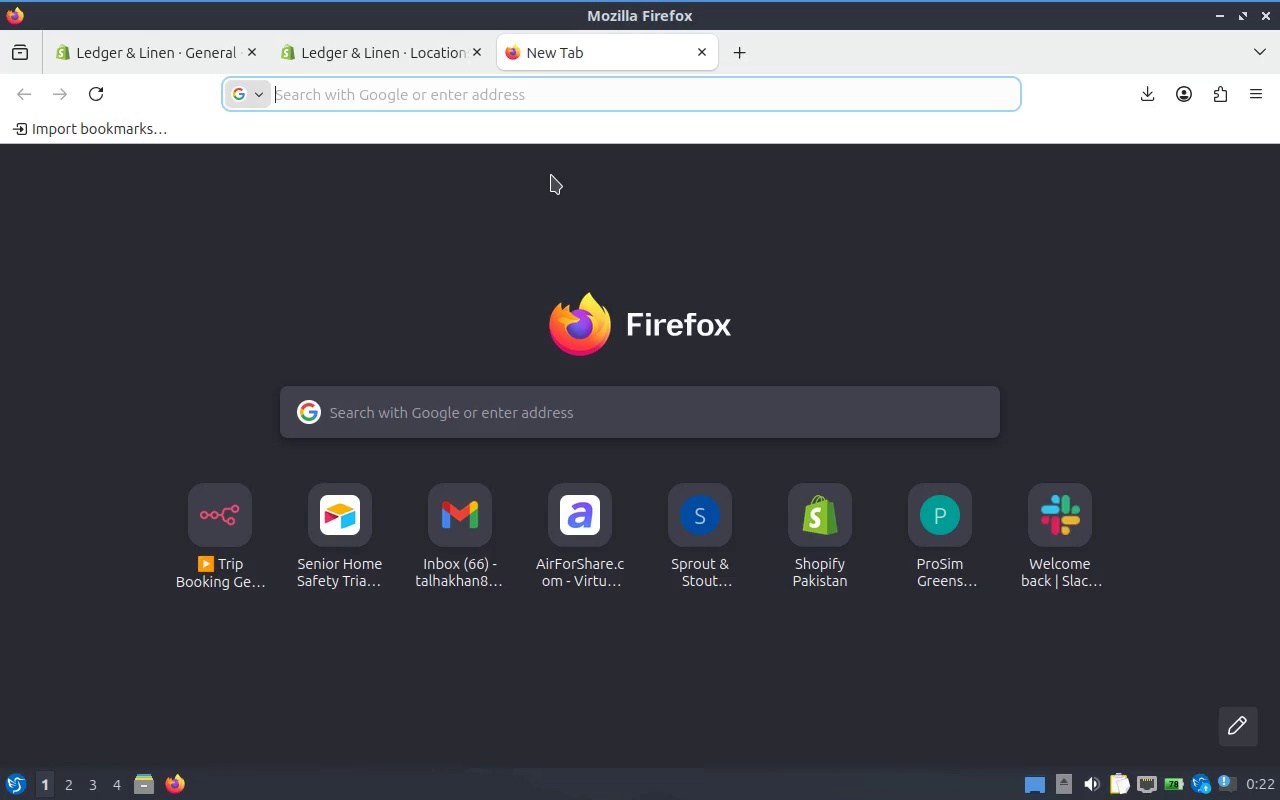 
key(Control+V)
 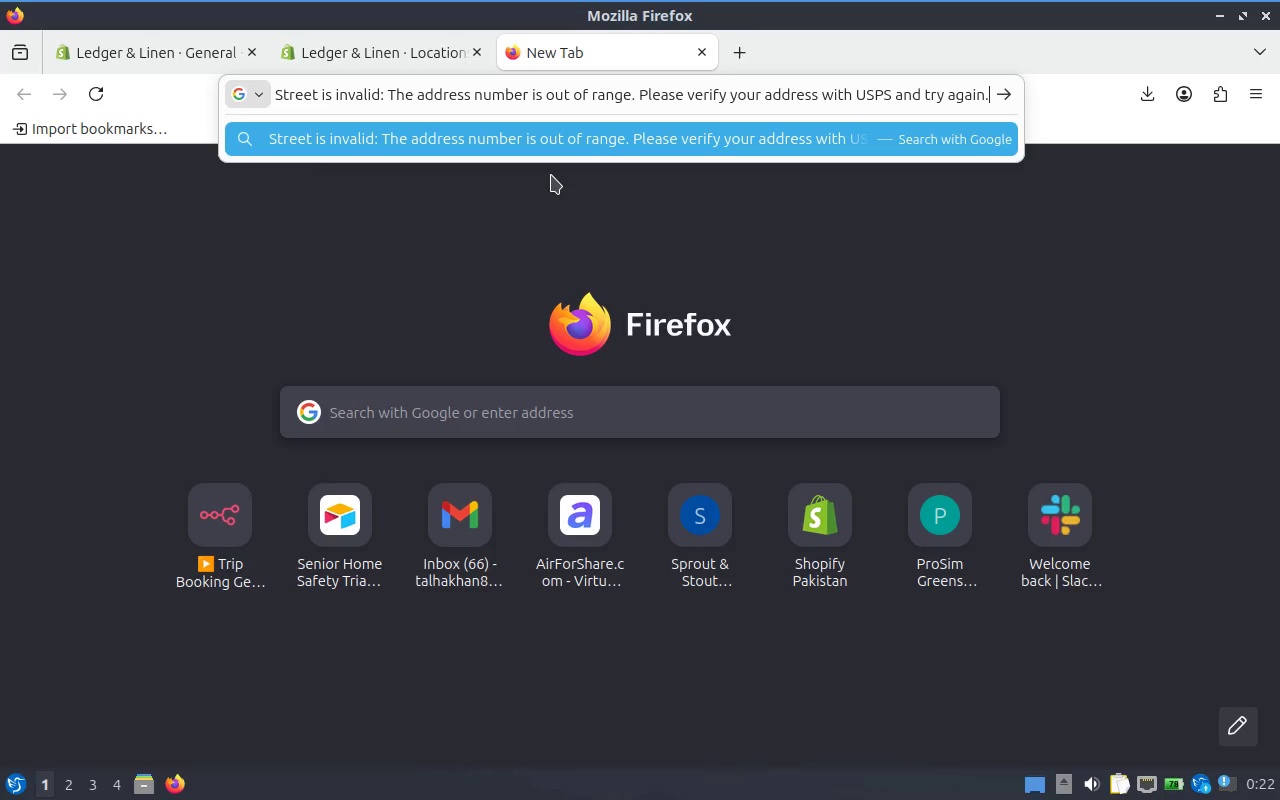 
key(Shift+Space)
 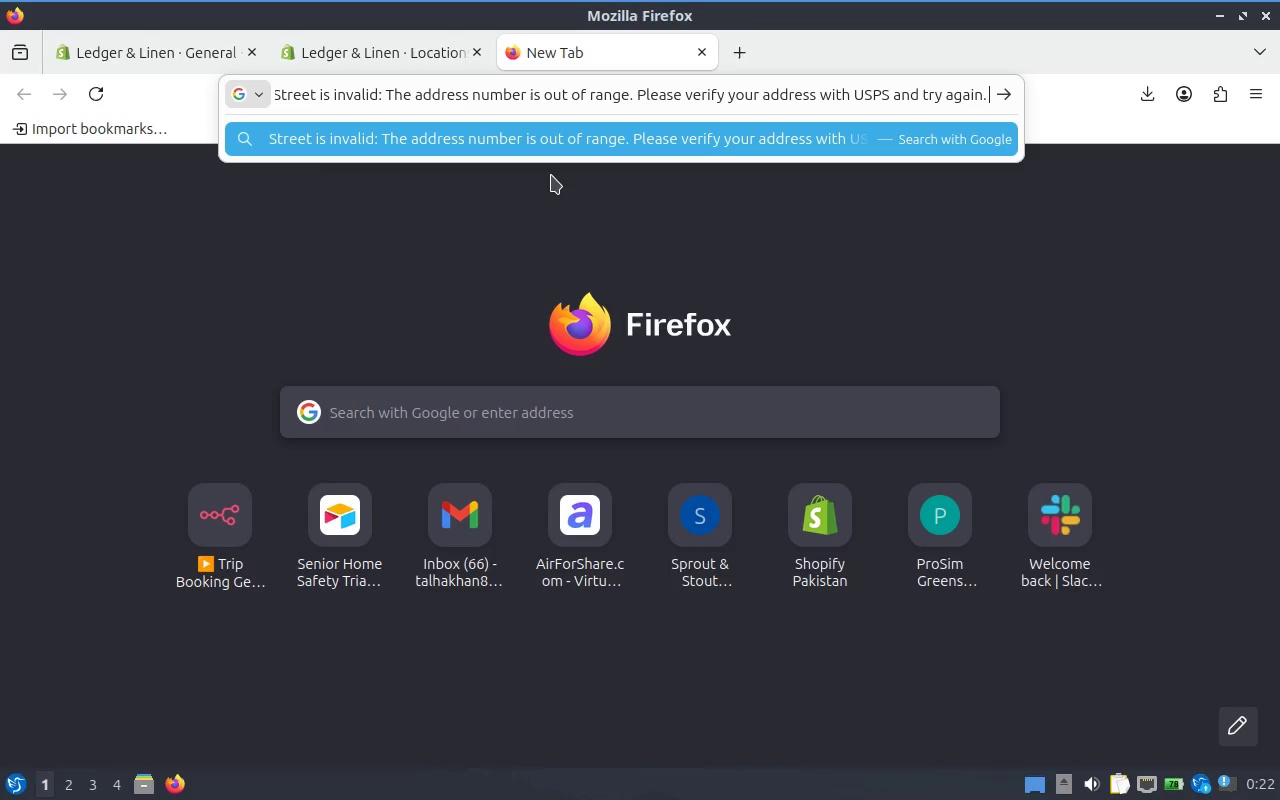 
key(Enter)
 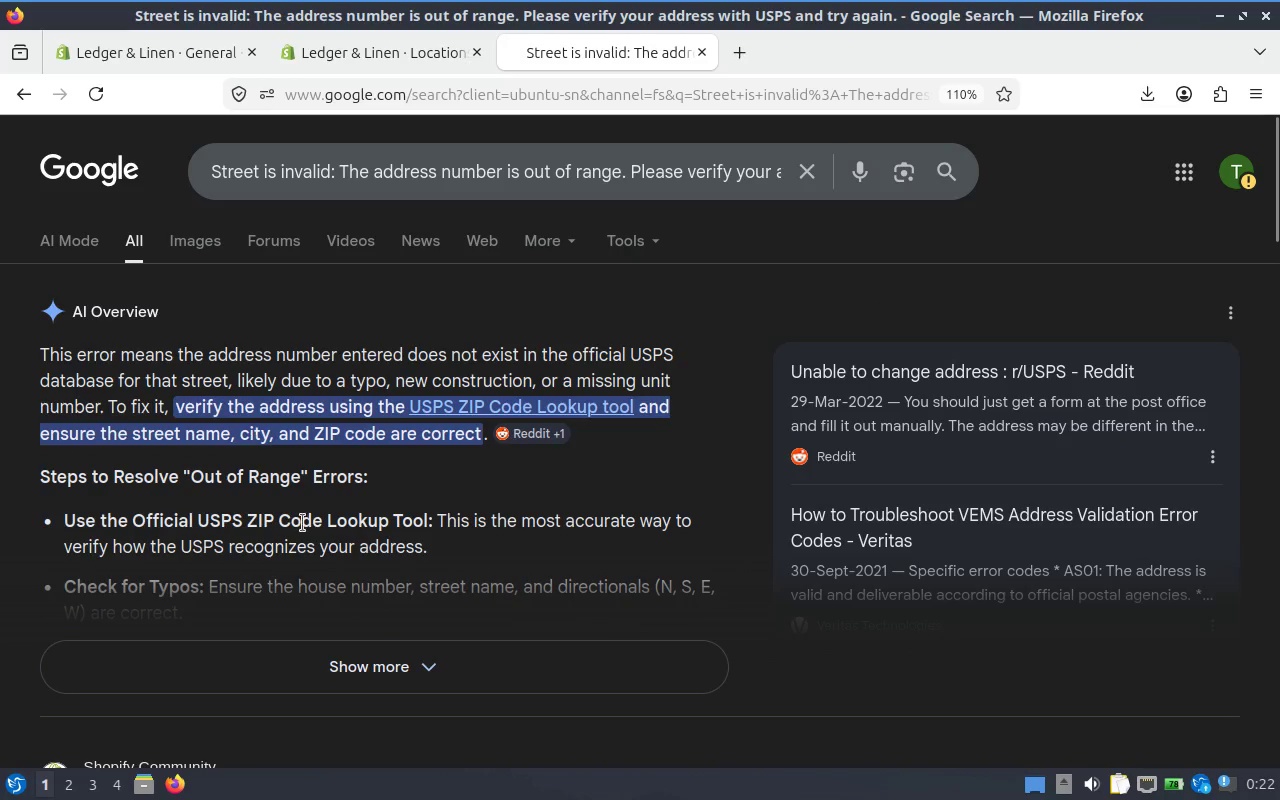 
left_click([370, 650])
 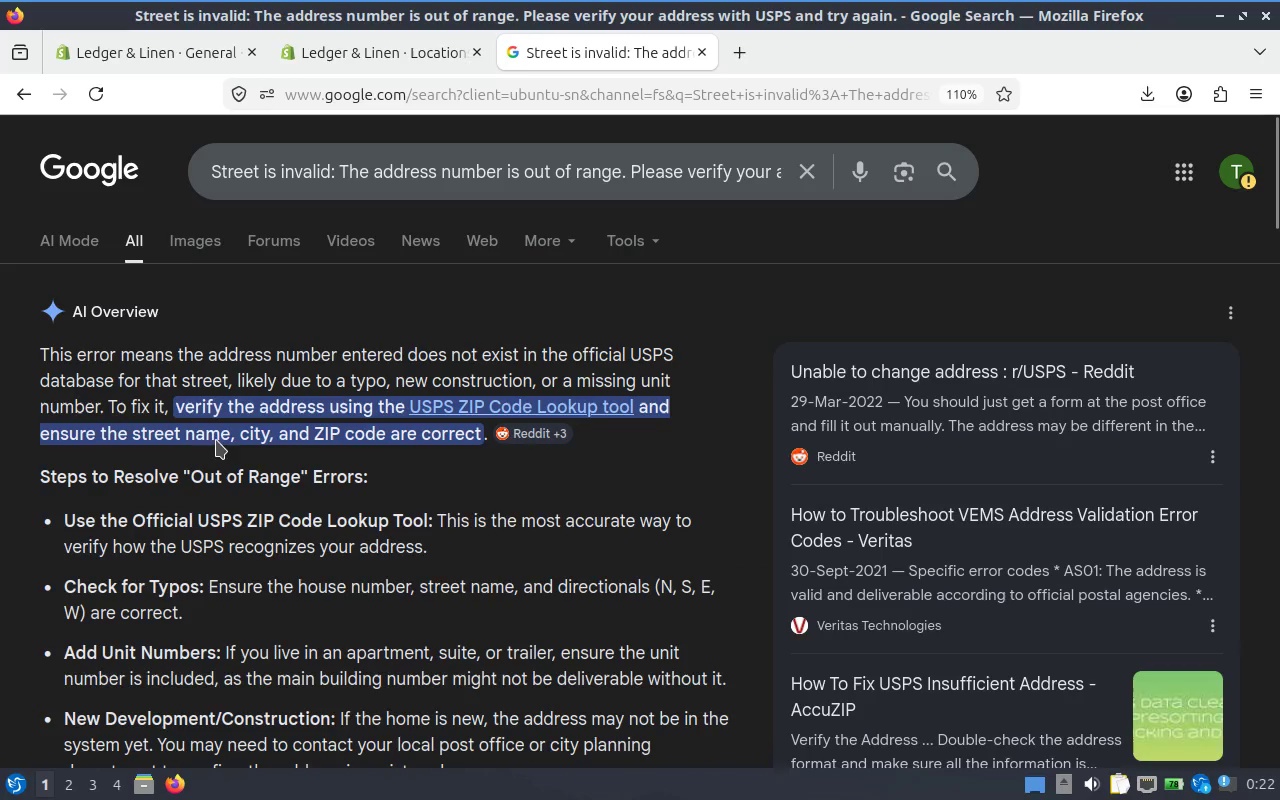 
scroll: coordinate [307, 435], scroll_direction: down, amount: 2.0
 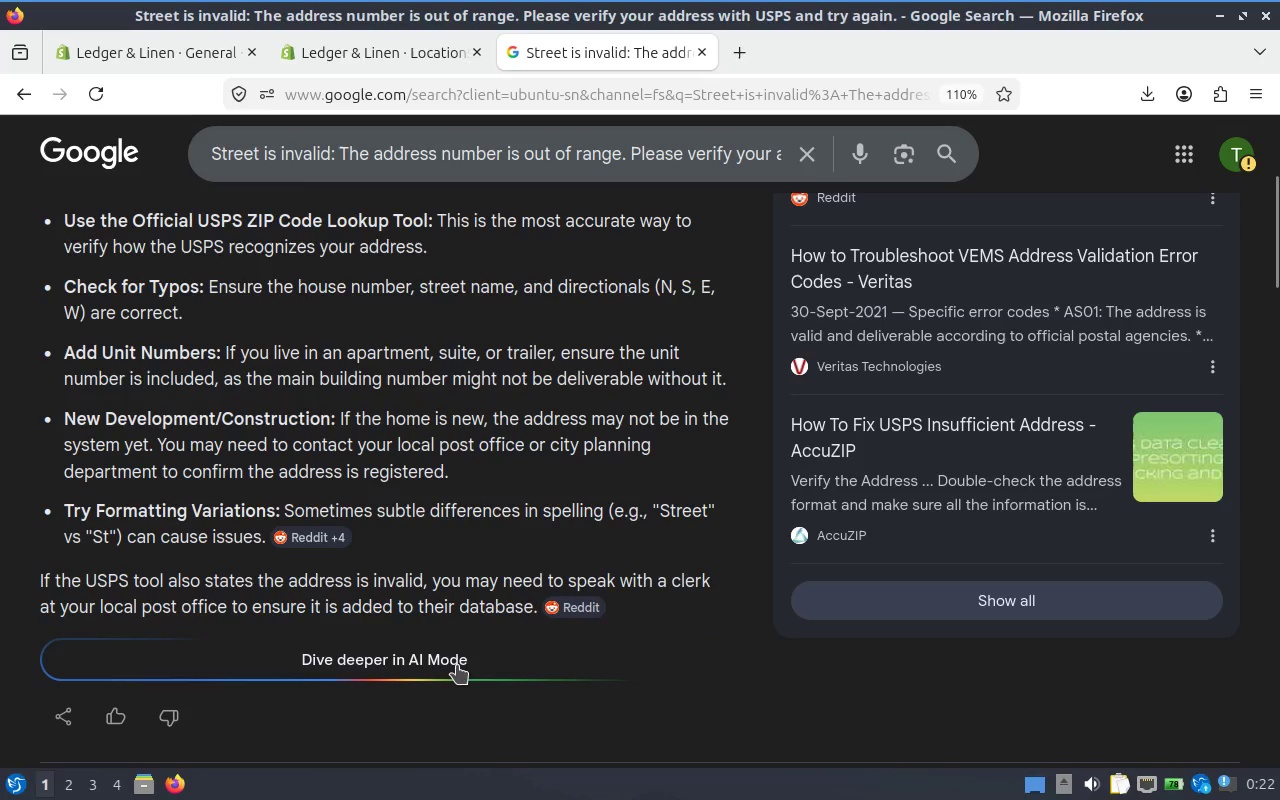 
left_click([457, 665])
 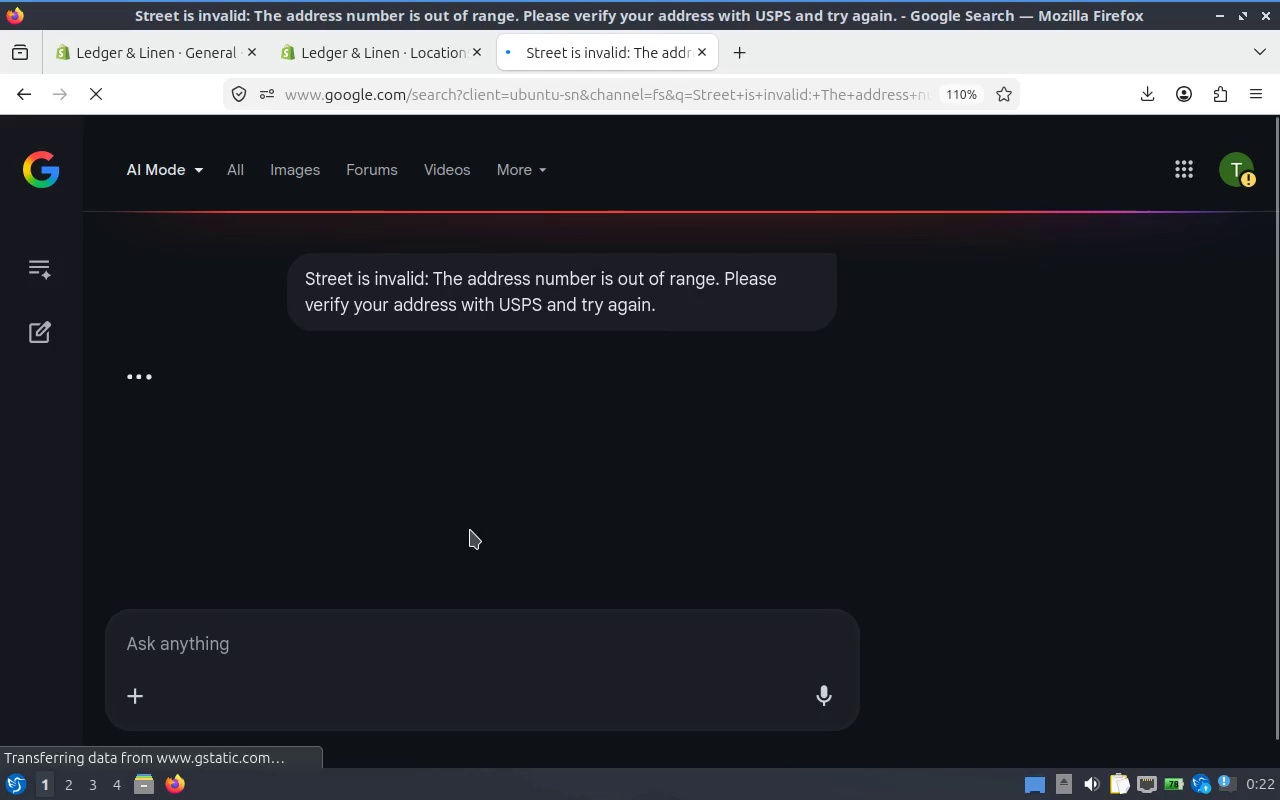 
left_click([402, 695])
 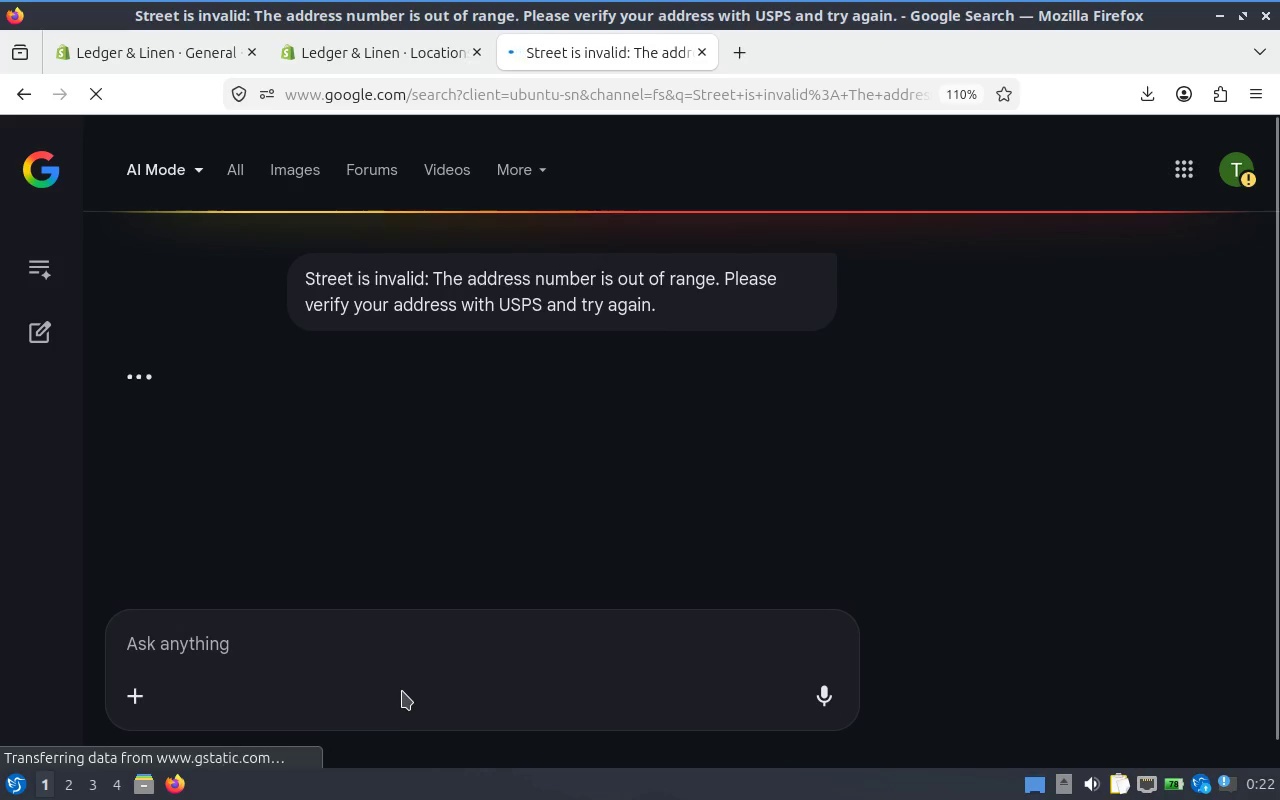 
left_click([332, 622])
 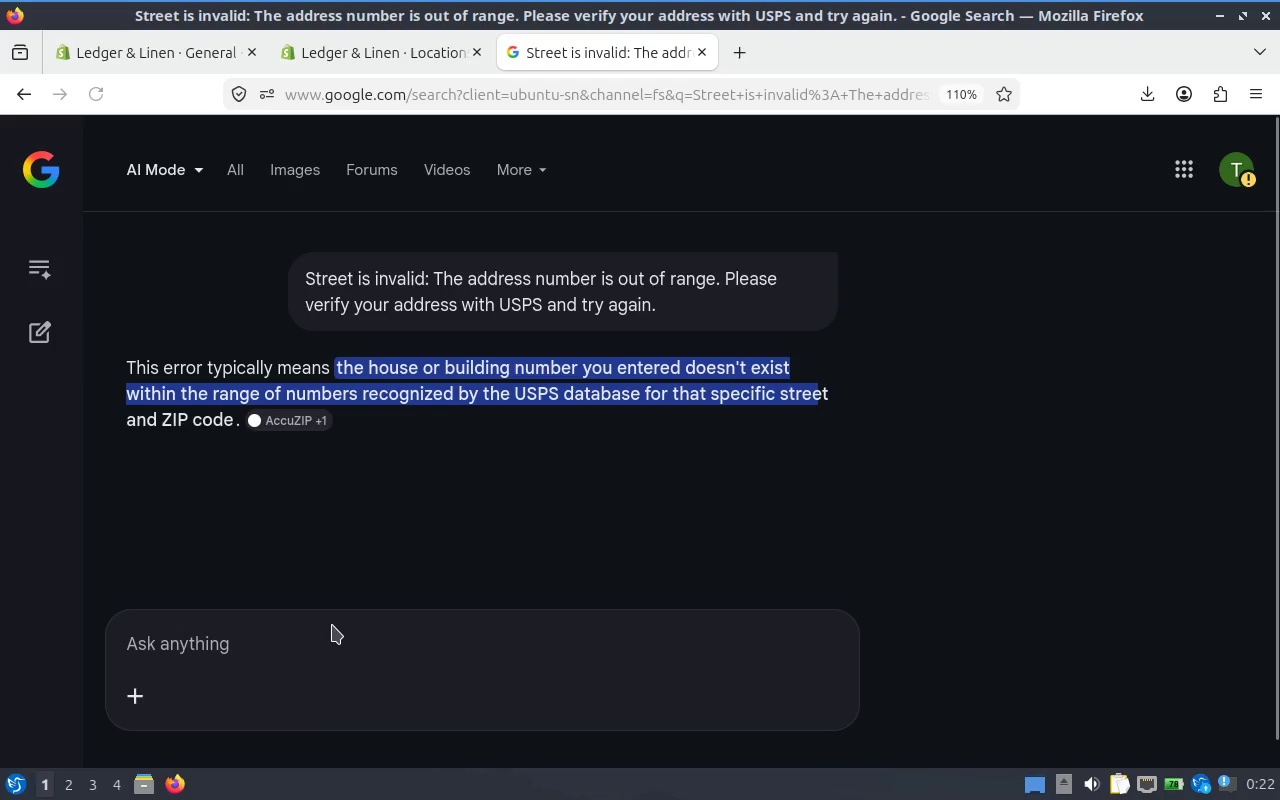 
type(give correct address for testing)
 